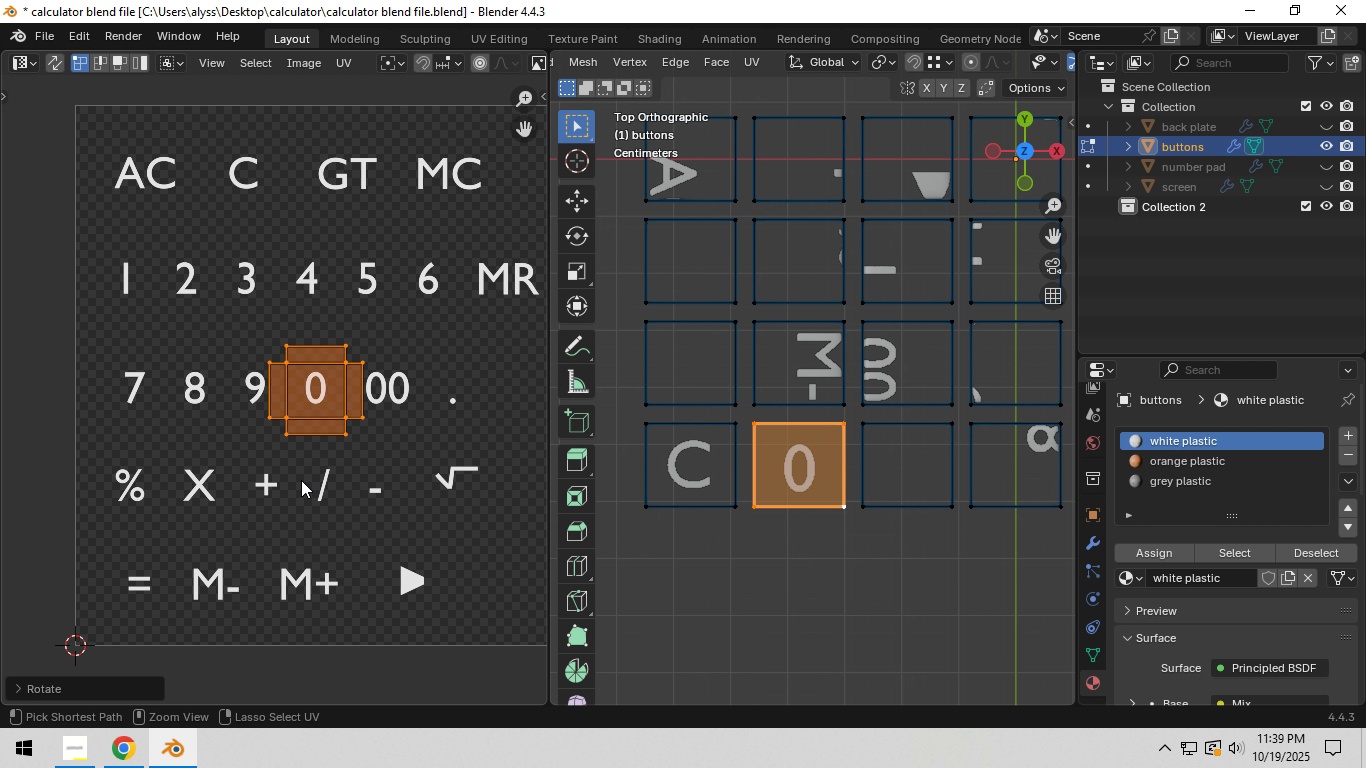 
left_click([301, 480])
 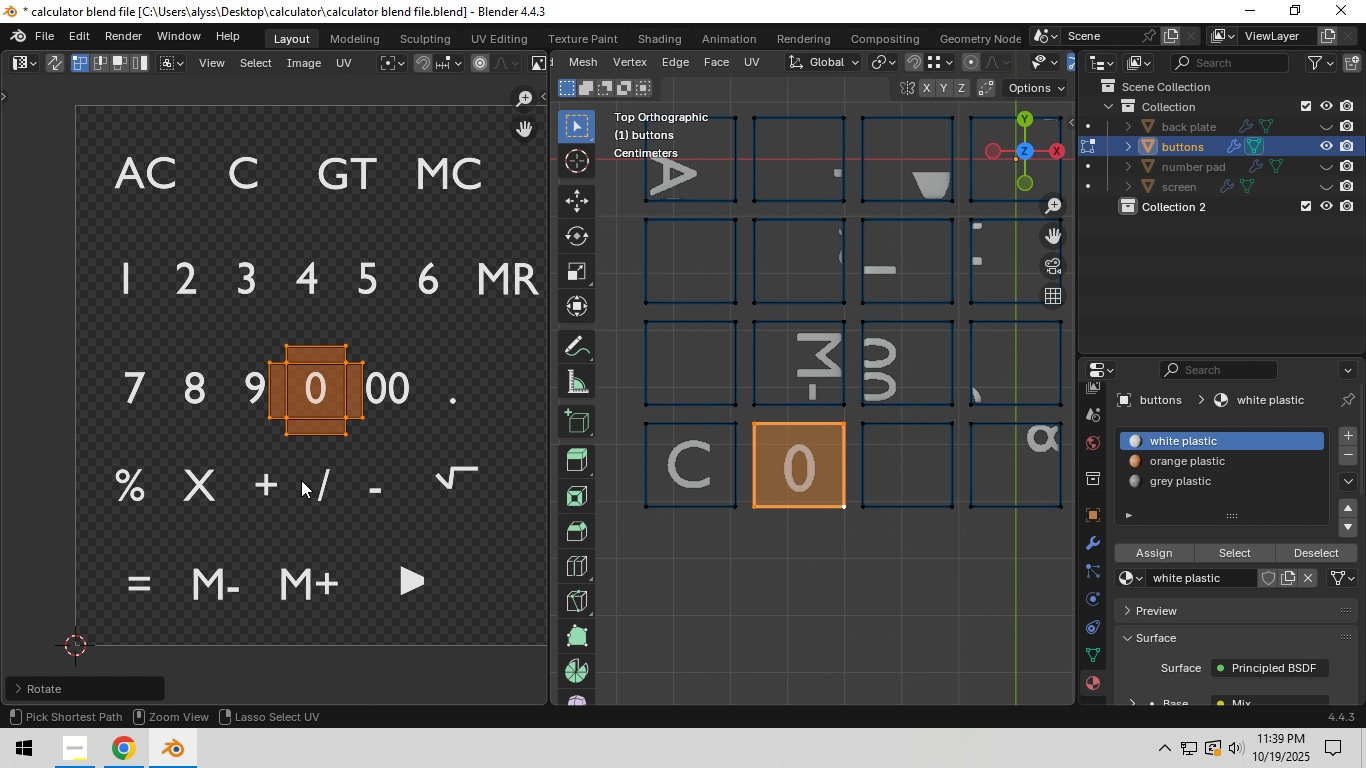 
key(Control+ControlLeft)
 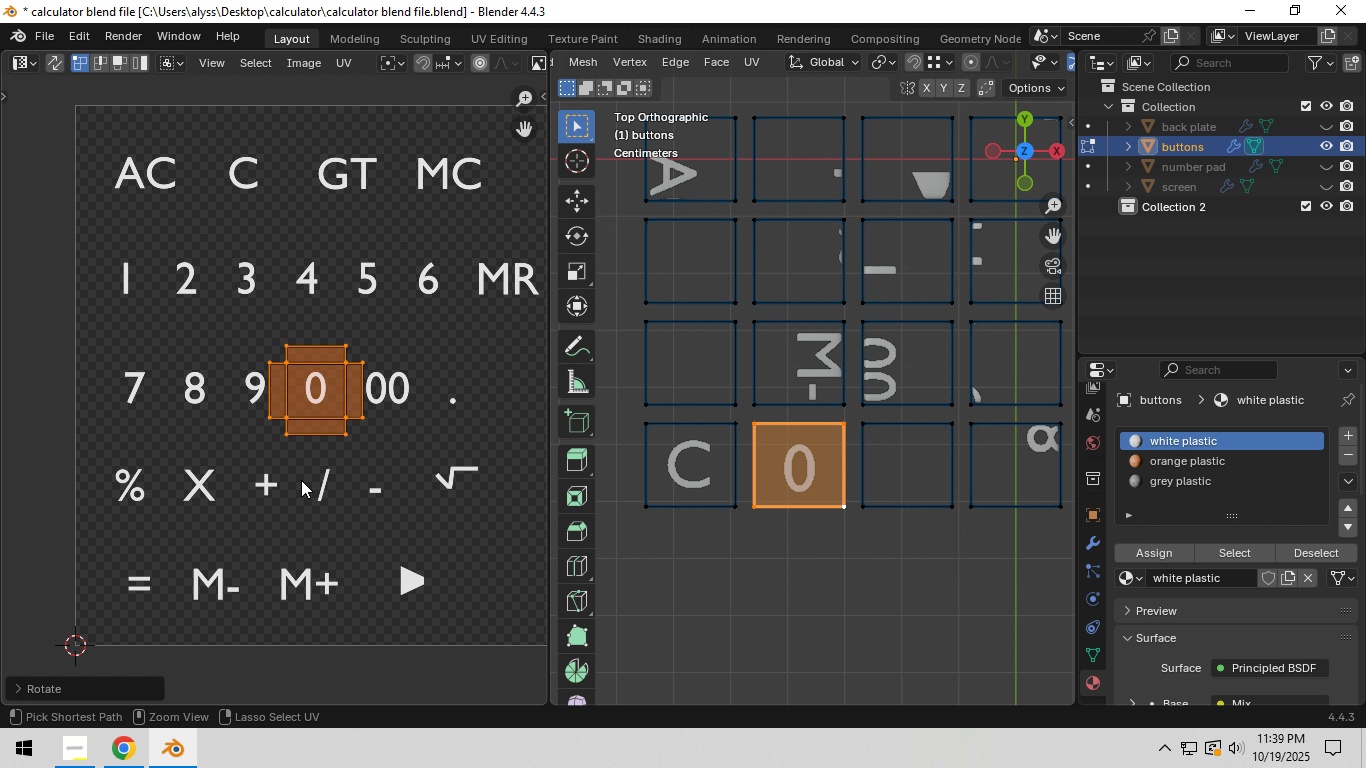 
key(Control+ControlLeft)
 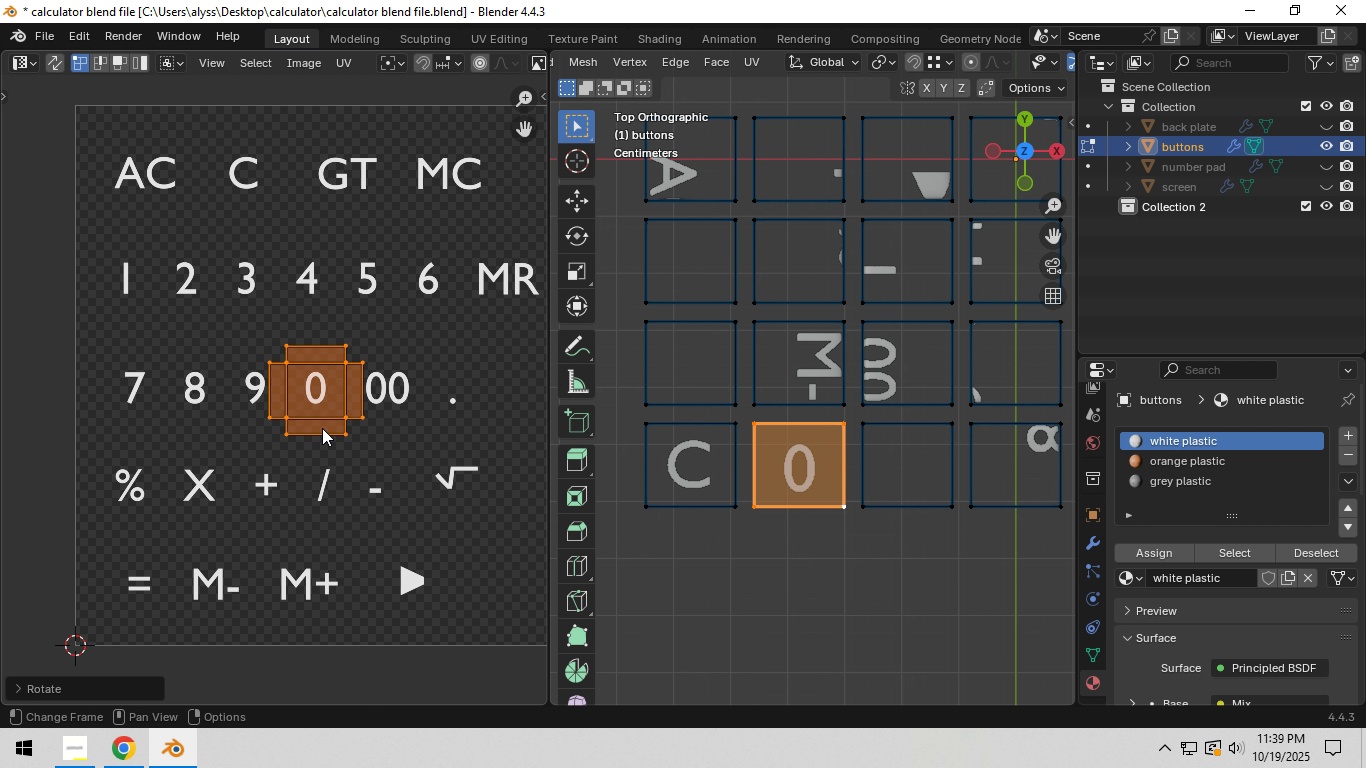 
key(G)
 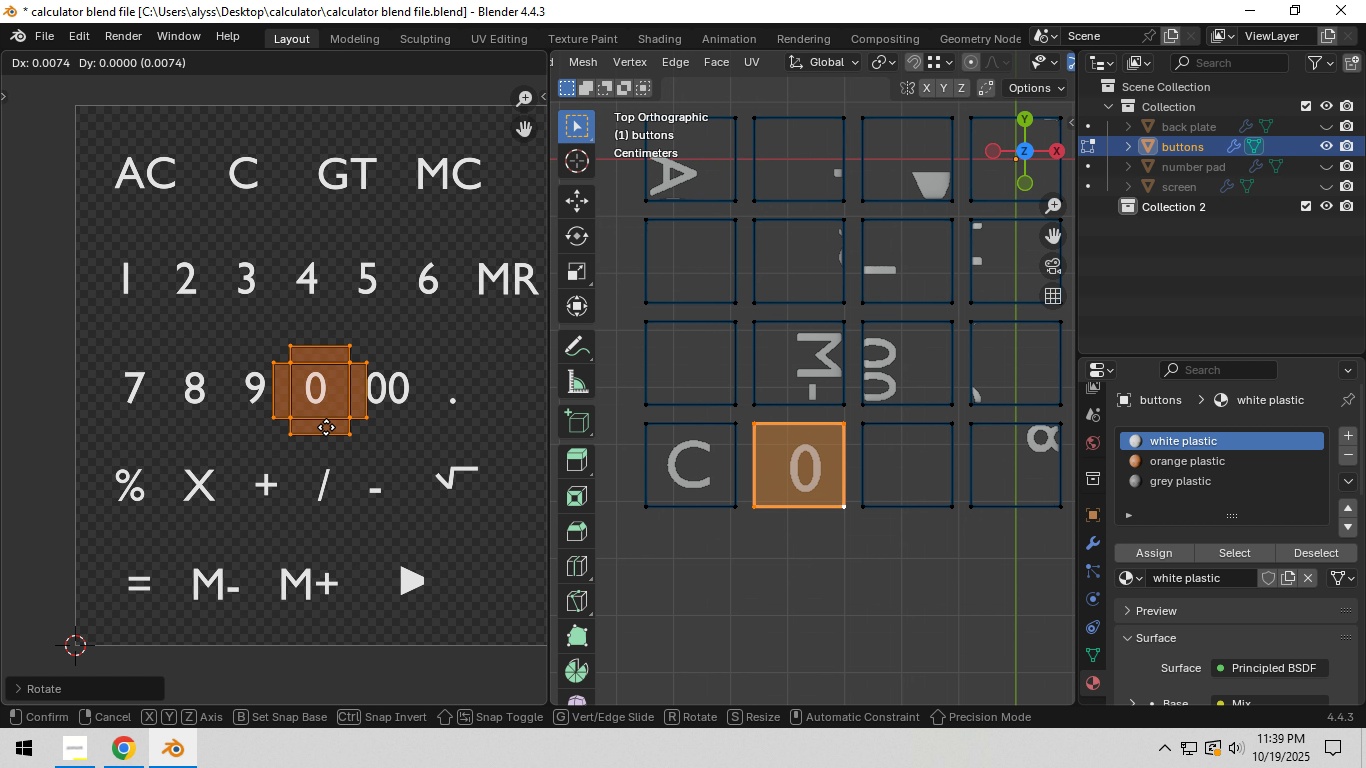 
left_click([325, 427])
 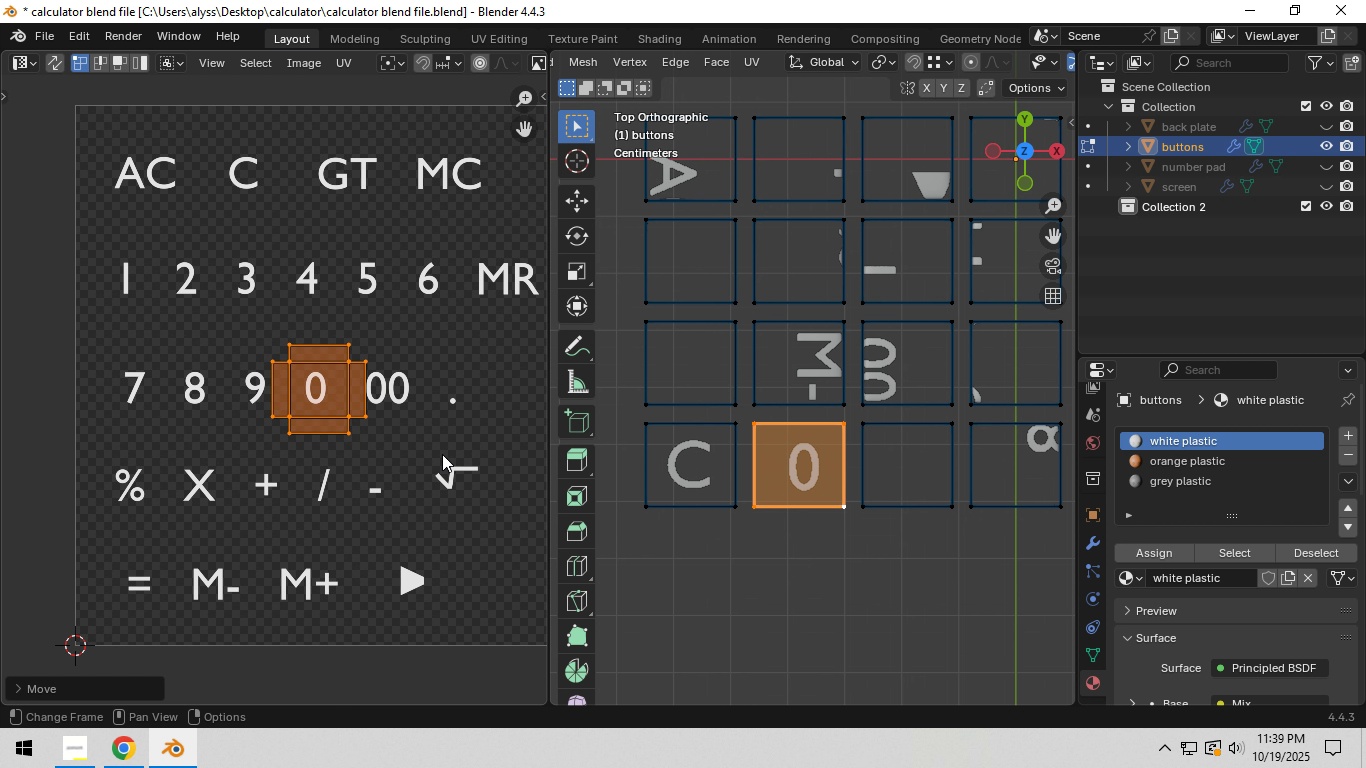 
key(R)
 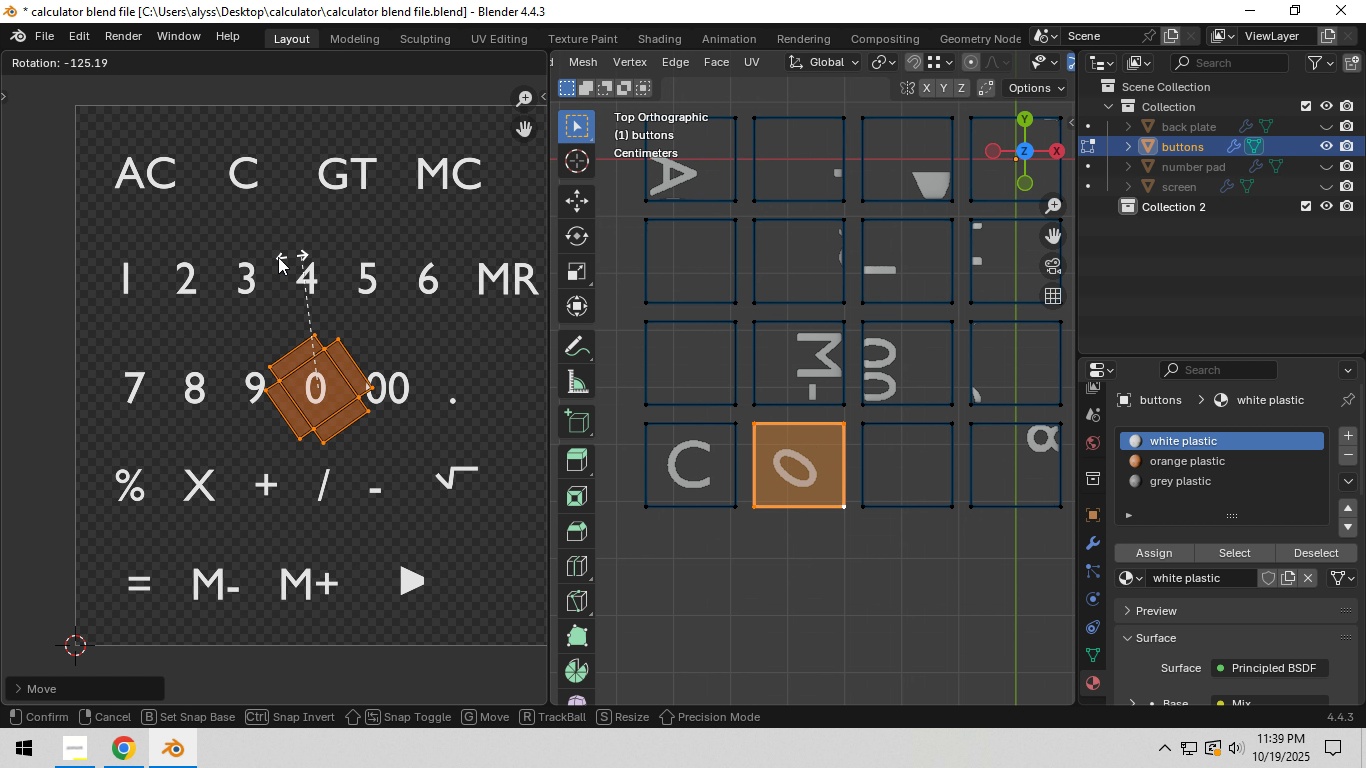 
hold_key(key=ControlLeft, duration=0.98)
left_click([175, 320])
 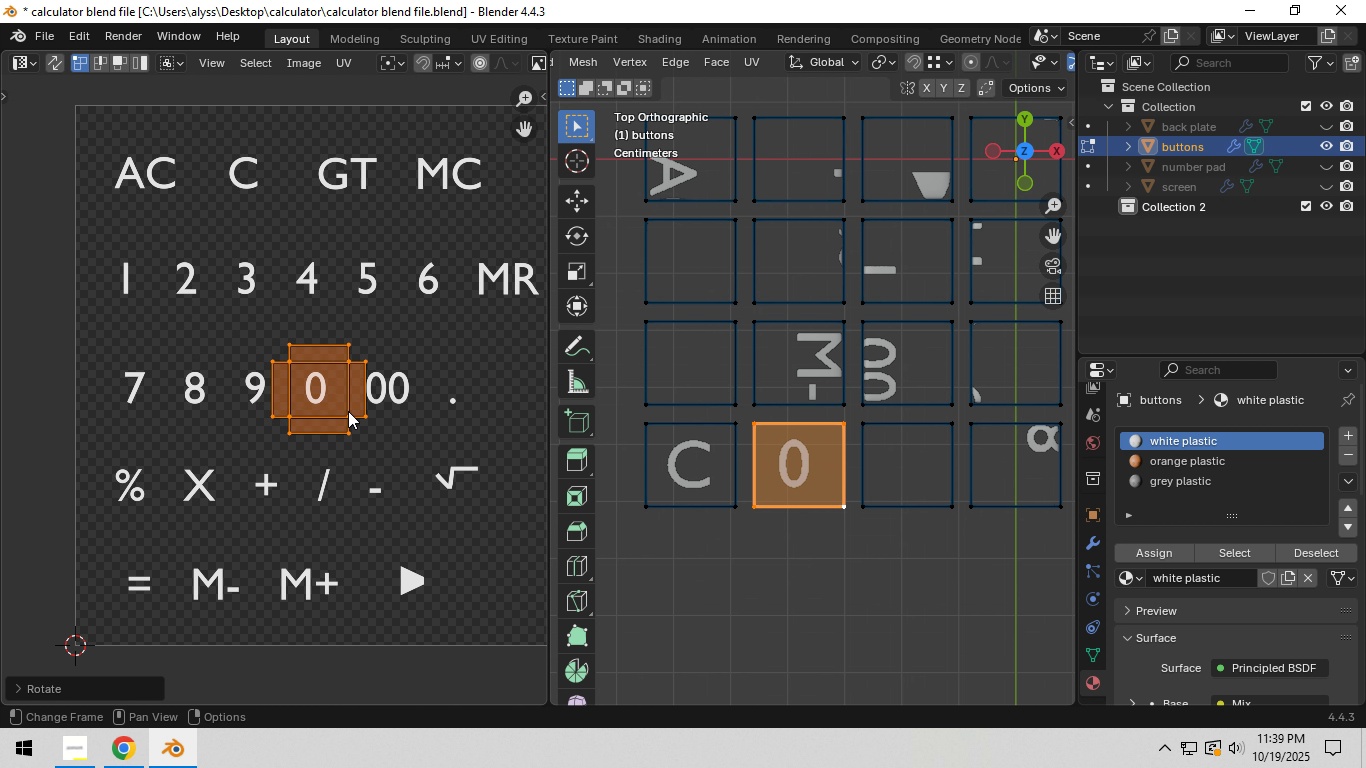 
key(G)
 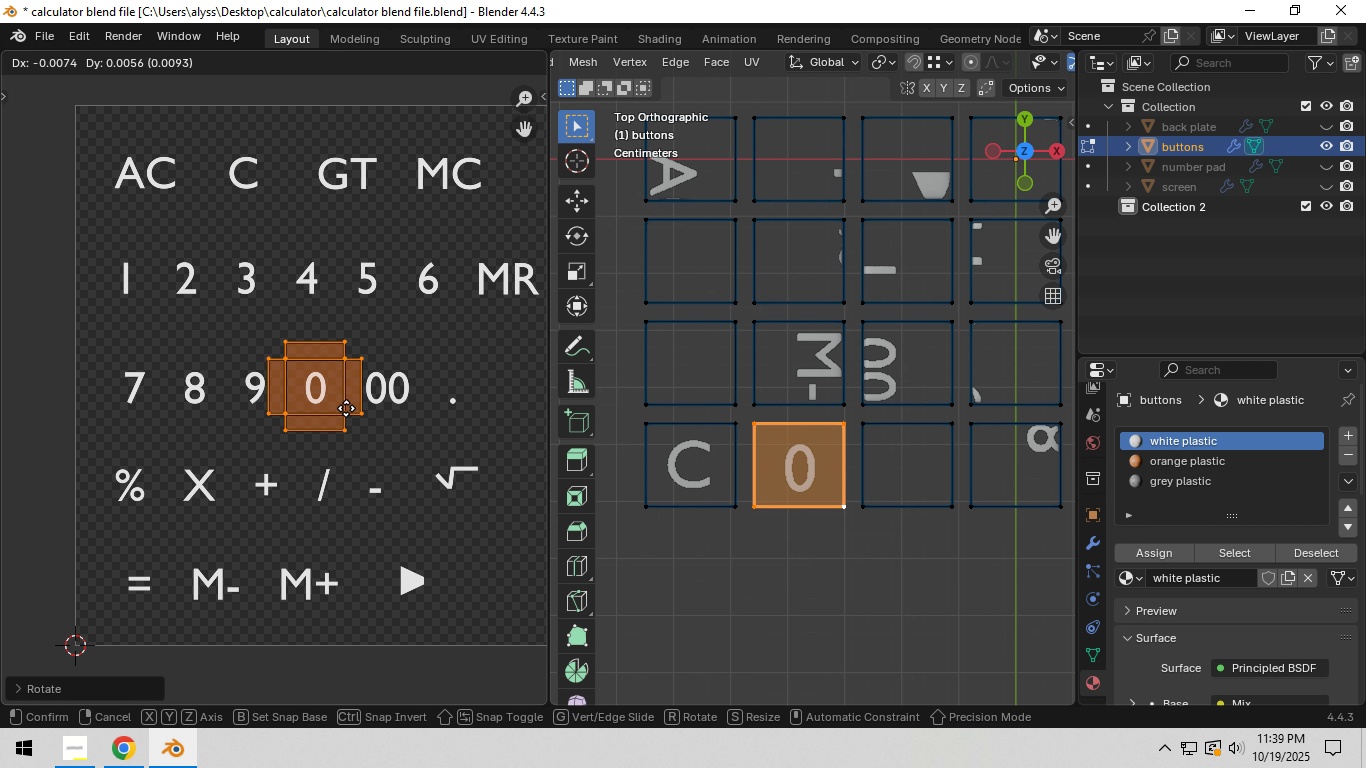 
hold_key(key=ShiftLeft, duration=1.54)
 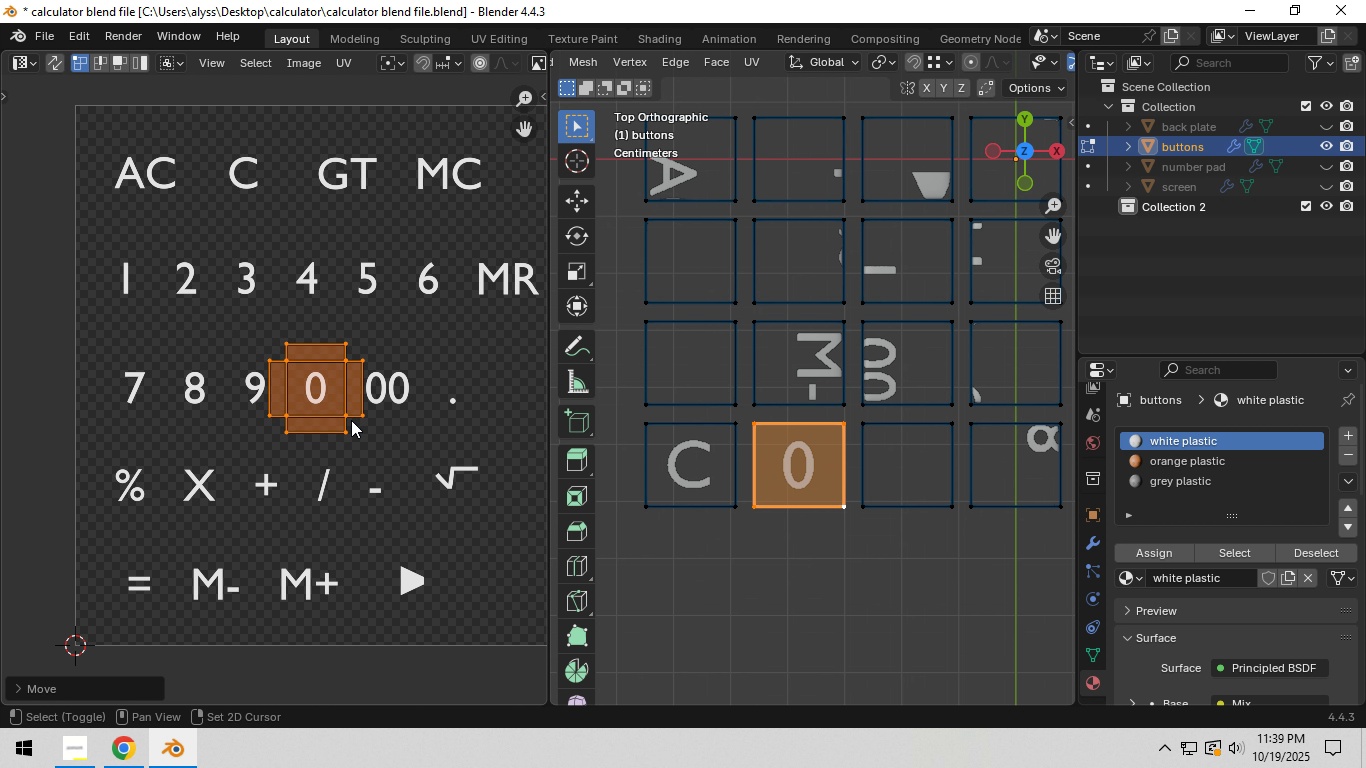 
hold_key(key=ShiftLeft, duration=0.65)
left_click([349, 421])
 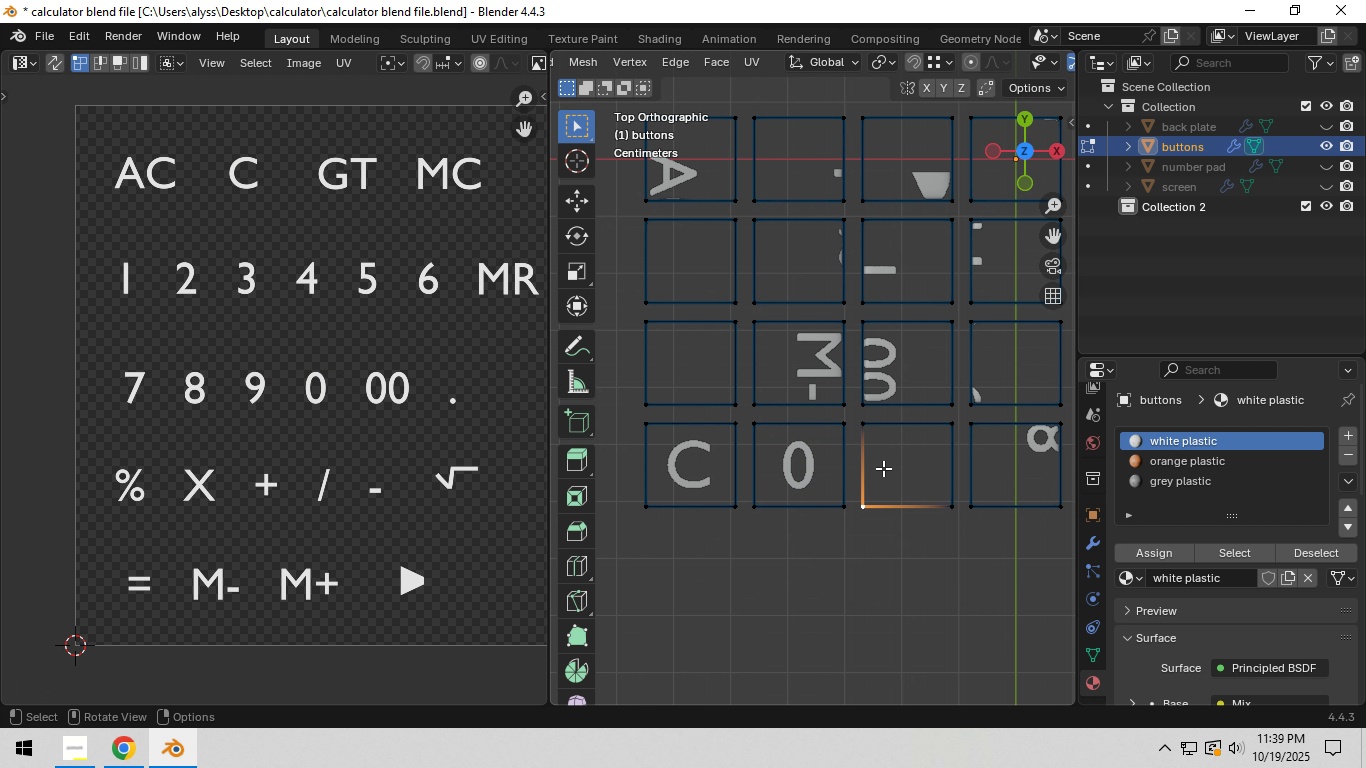 
left_click([883, 468])
 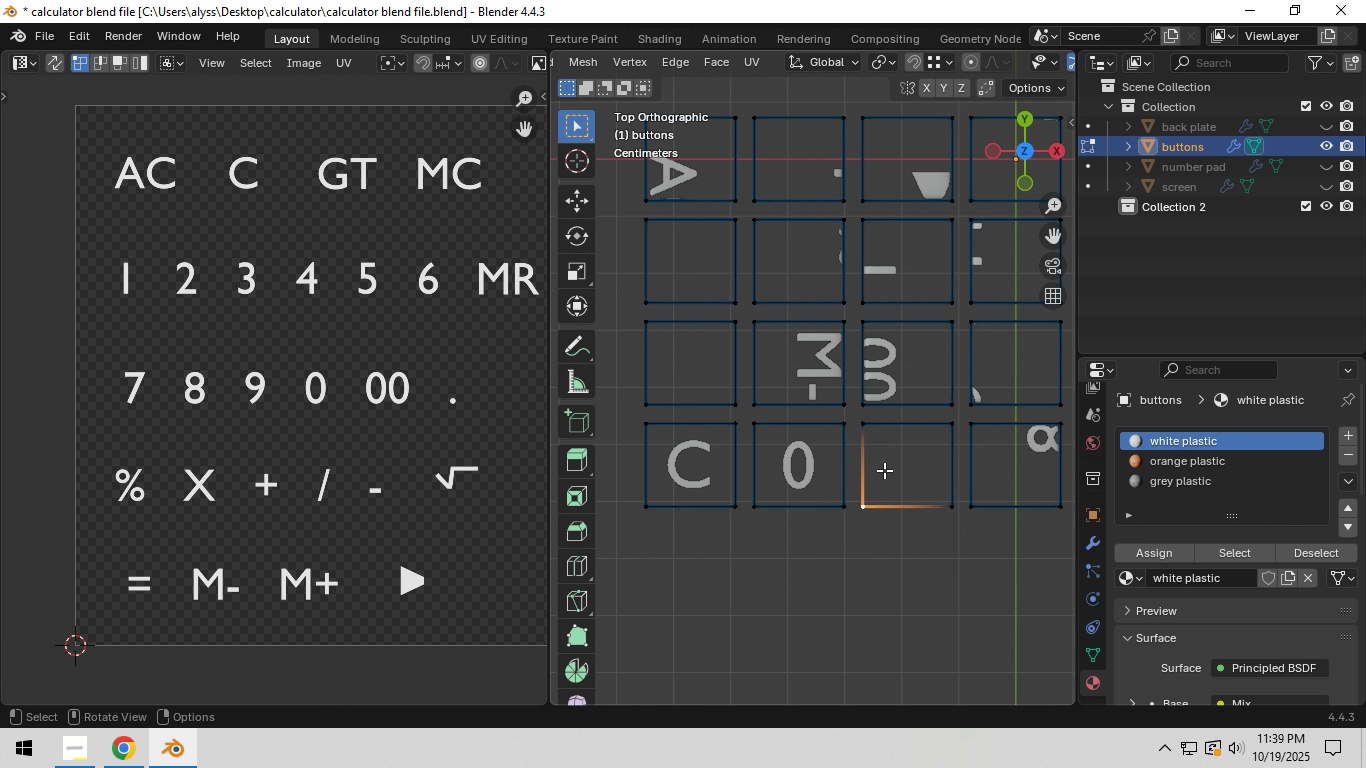 
type(lag)
 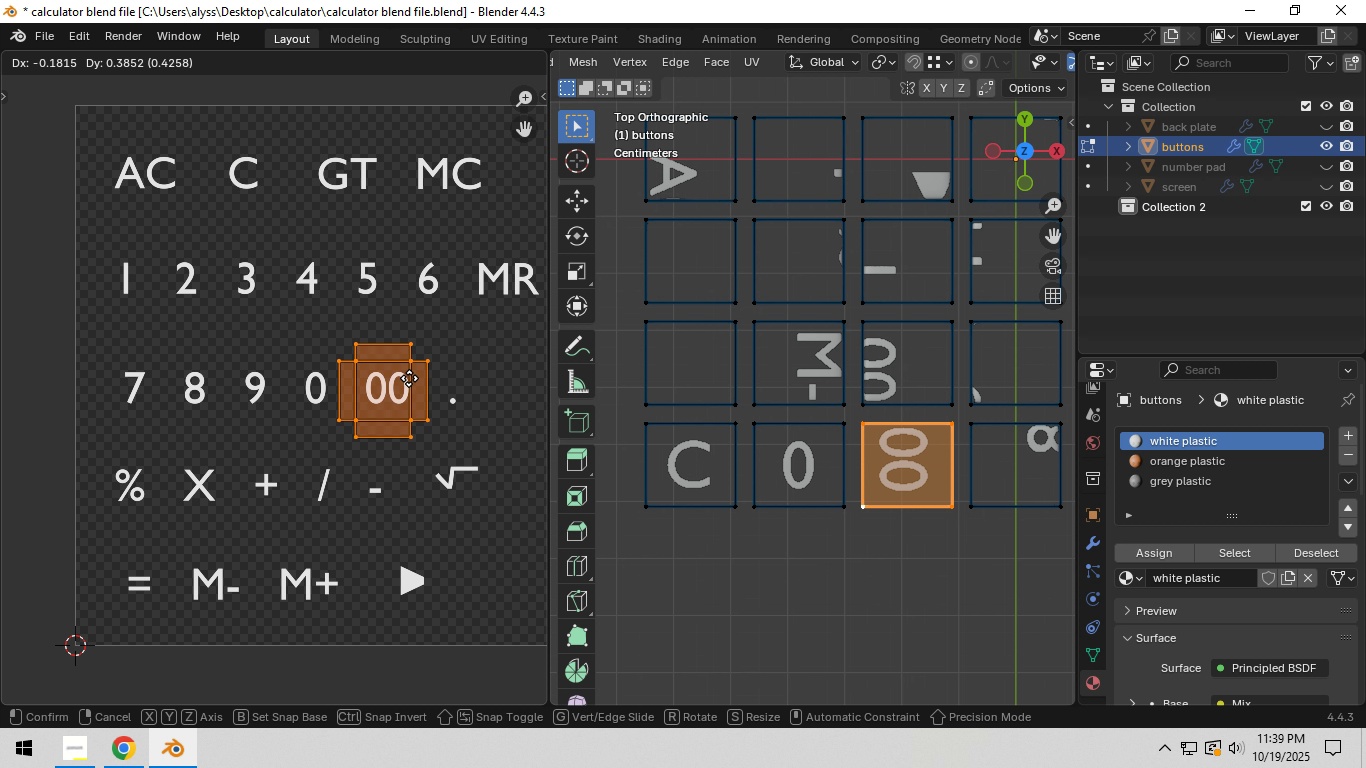 
left_click([409, 378])
 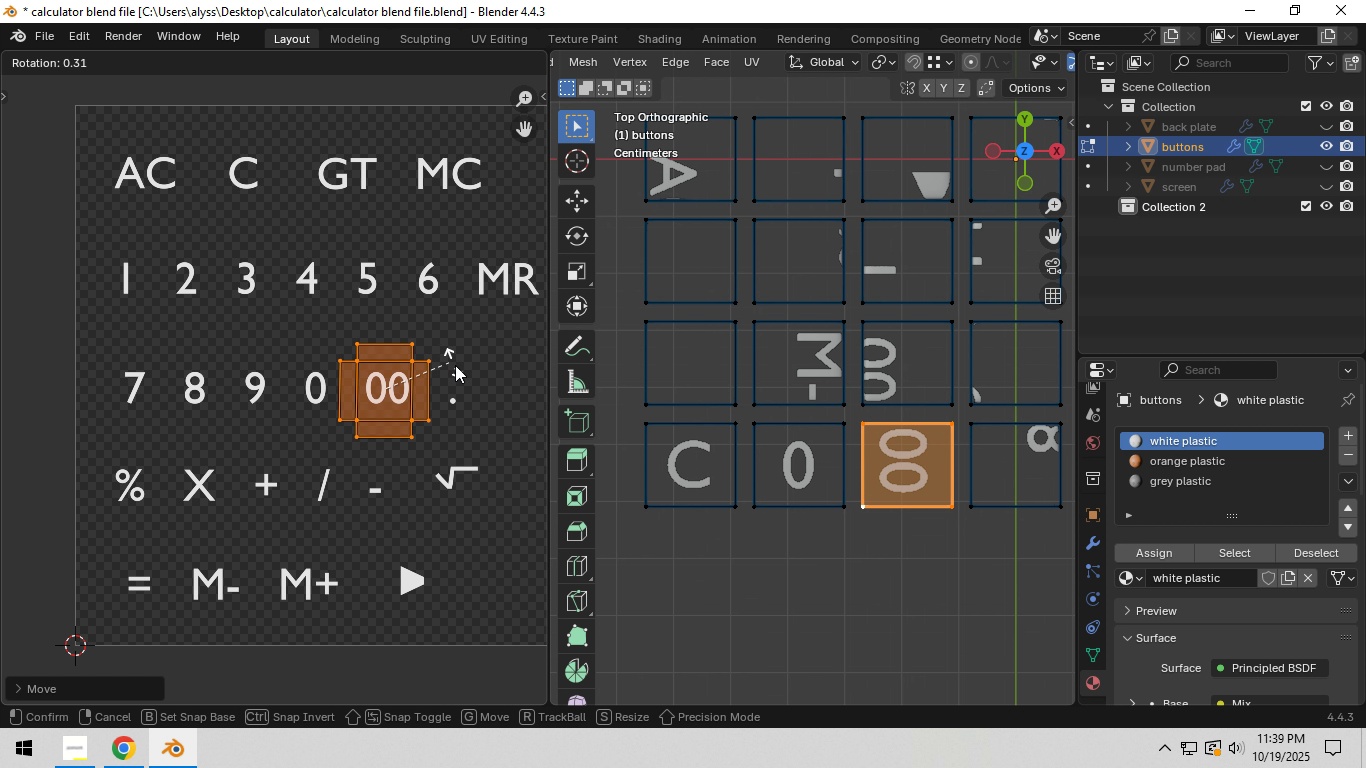 
key(R)
 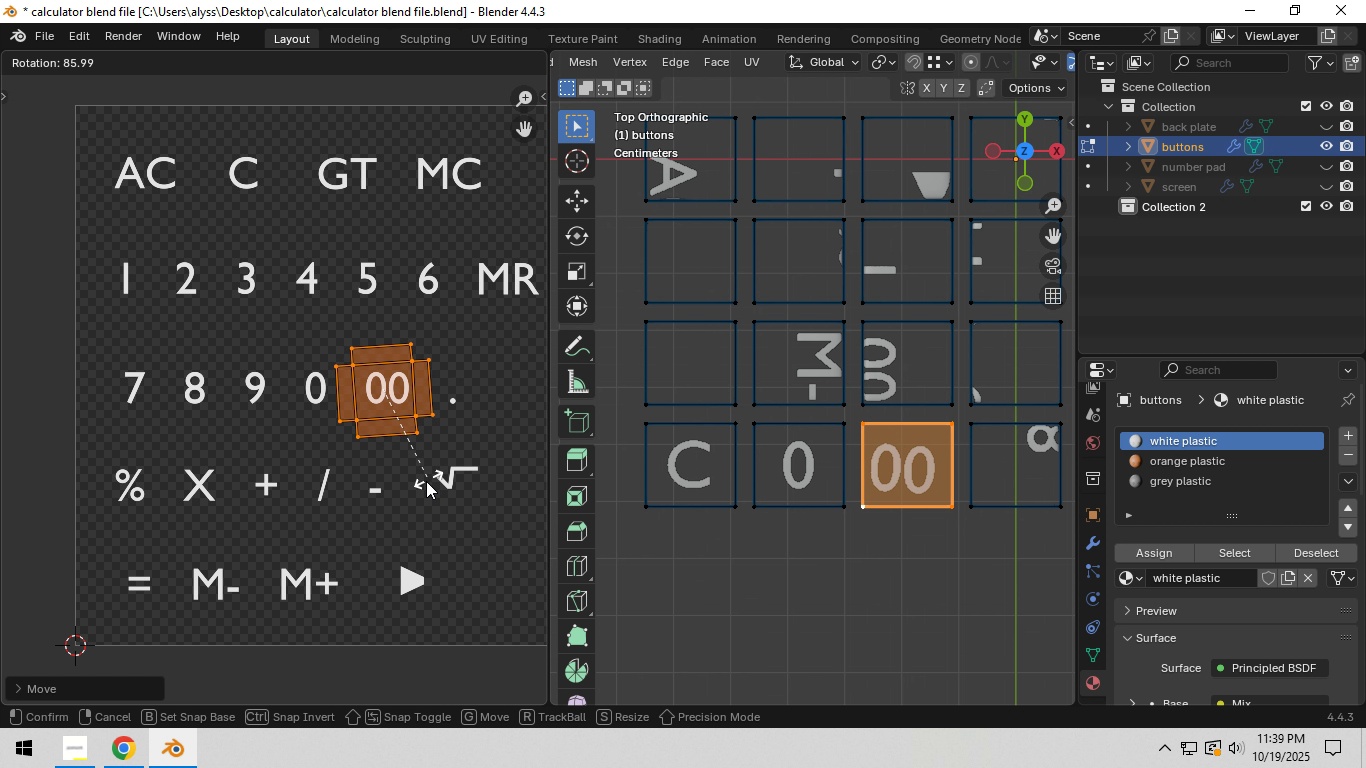 
left_click([423, 484])
 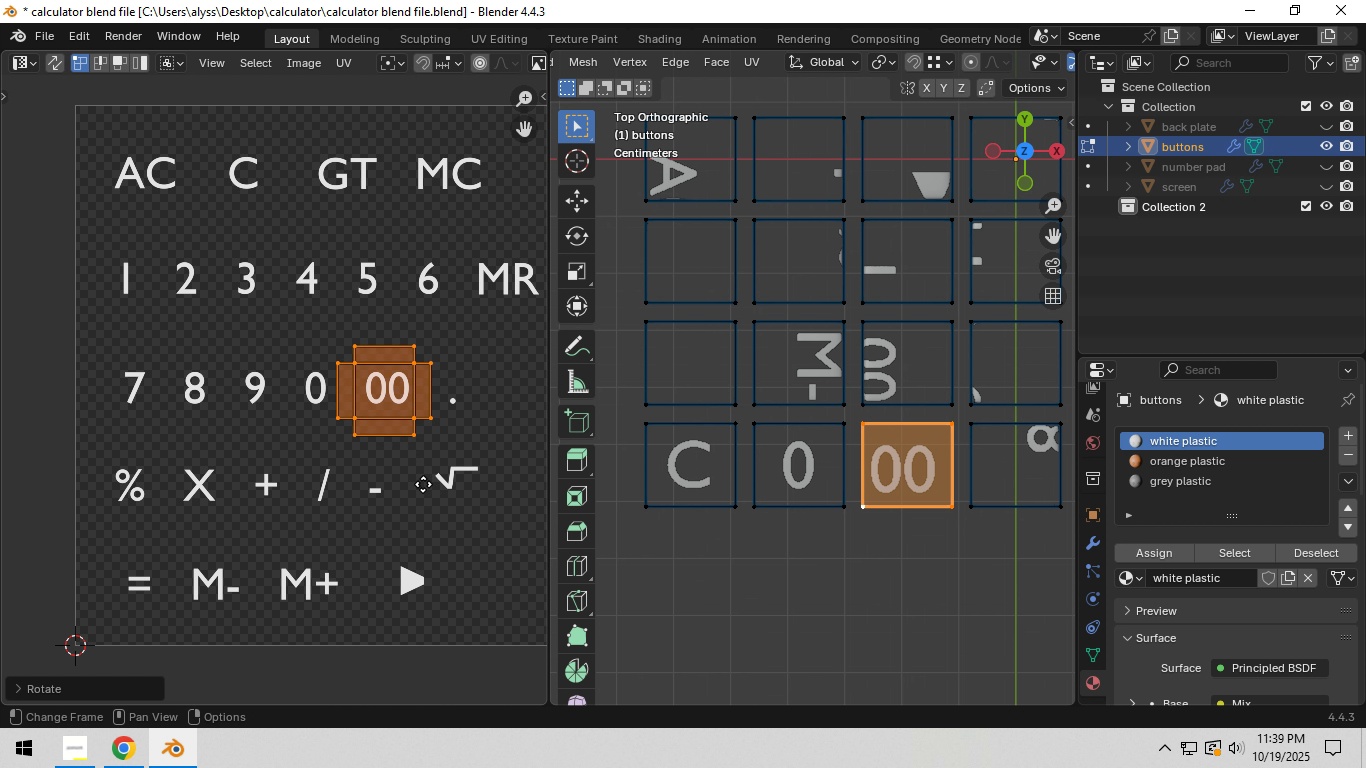 
key(G)
 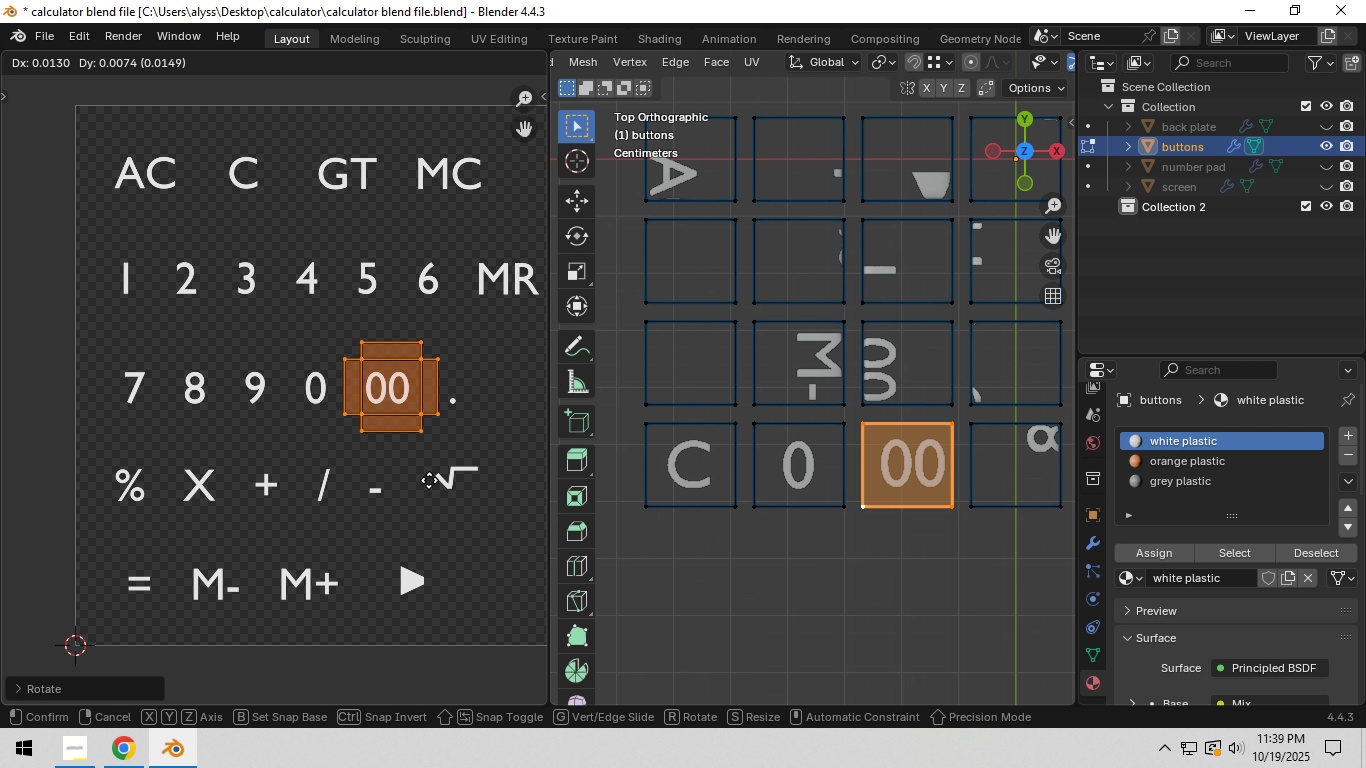 
left_click([426, 481])
 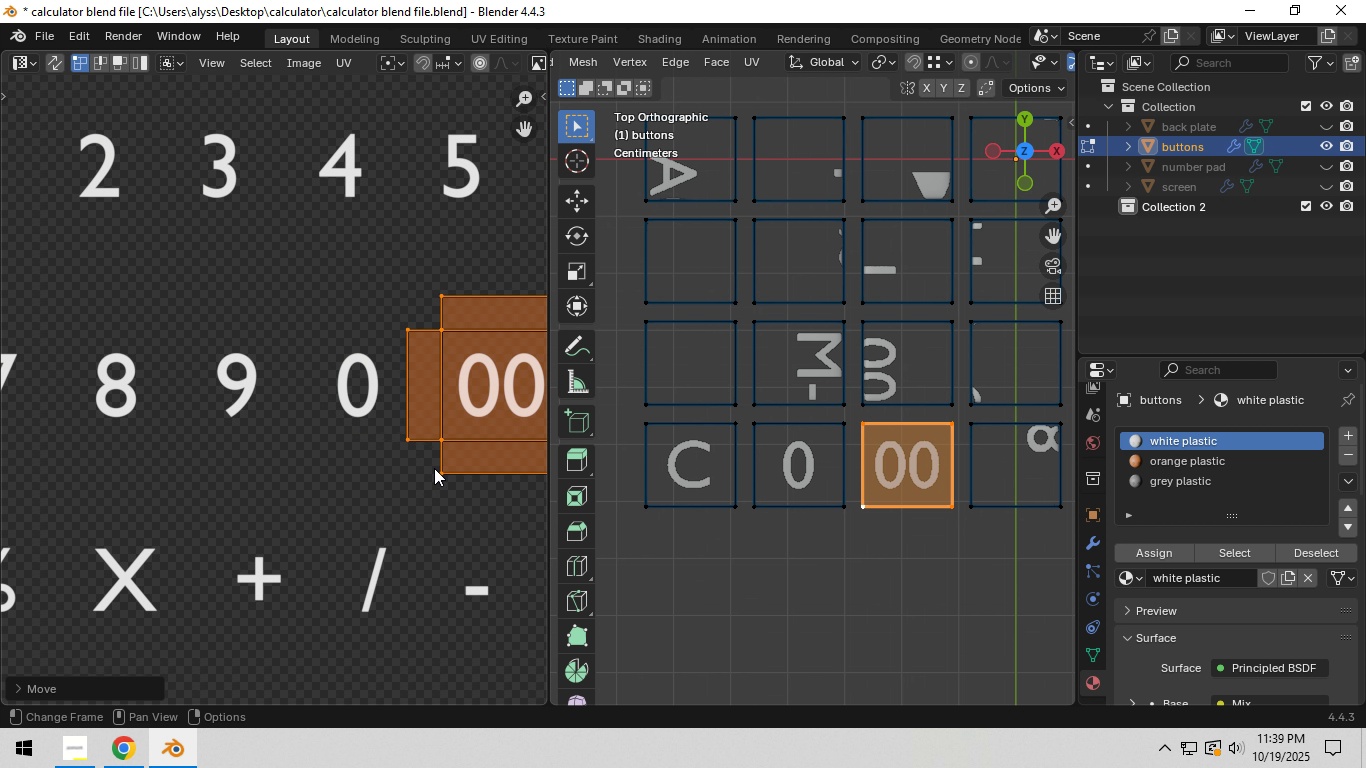 
scroll: coordinate [433, 468], scroll_direction: up, amount: 5.0
 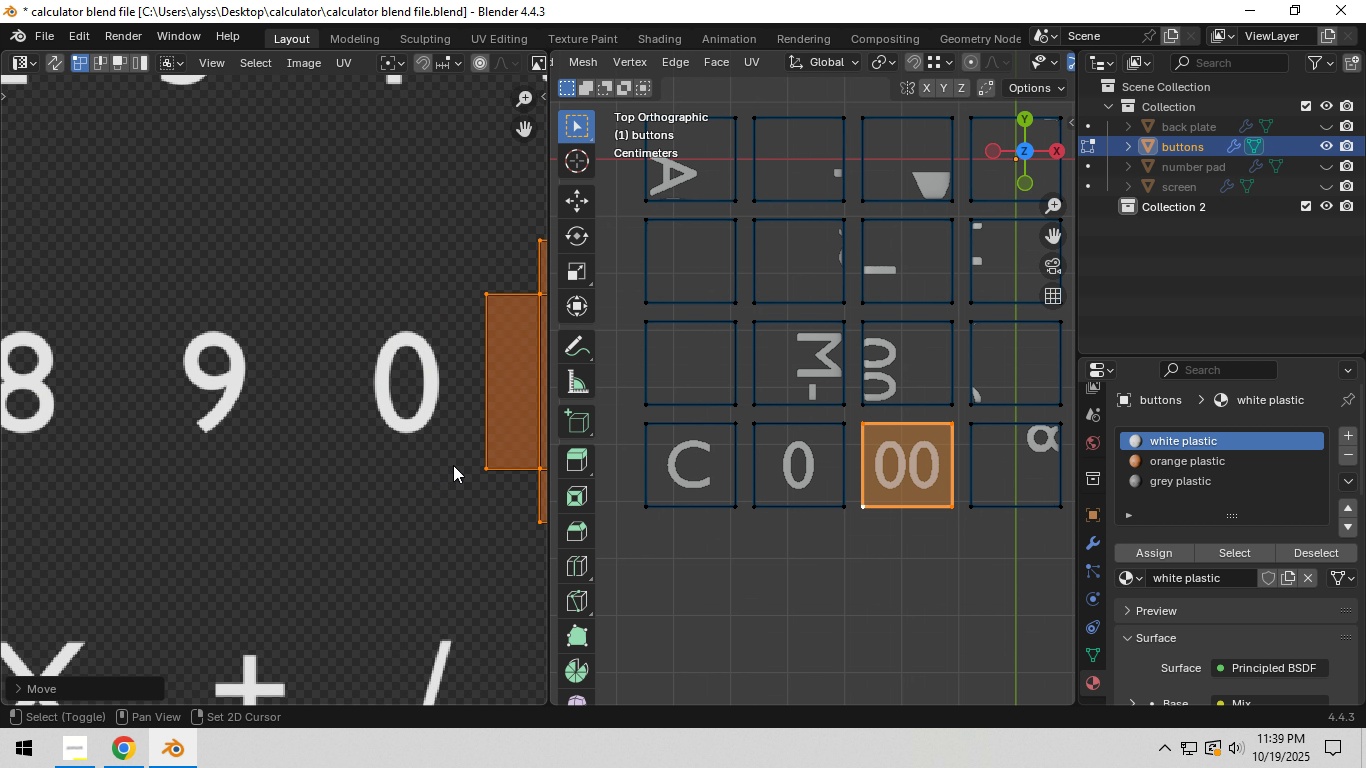 
hold_key(key=ShiftLeft, duration=0.47)
 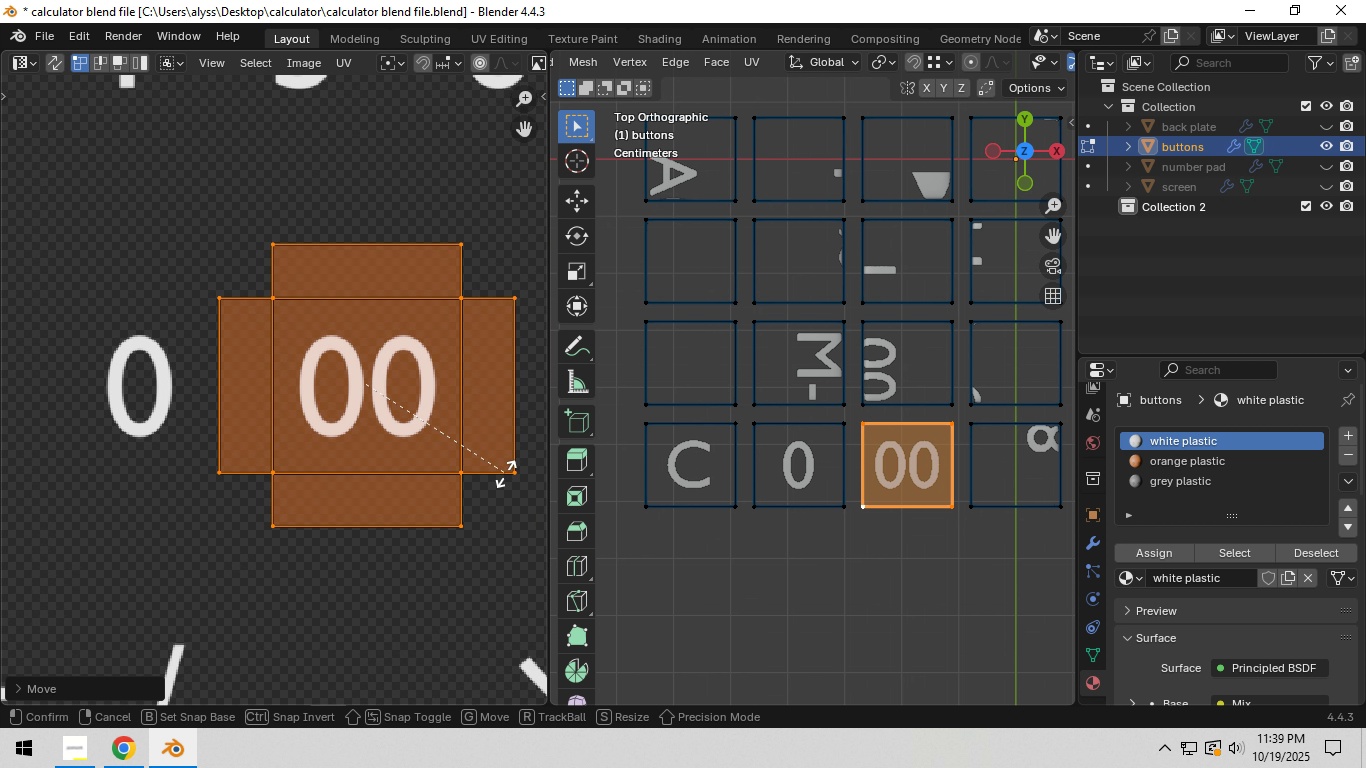 
key(R)
 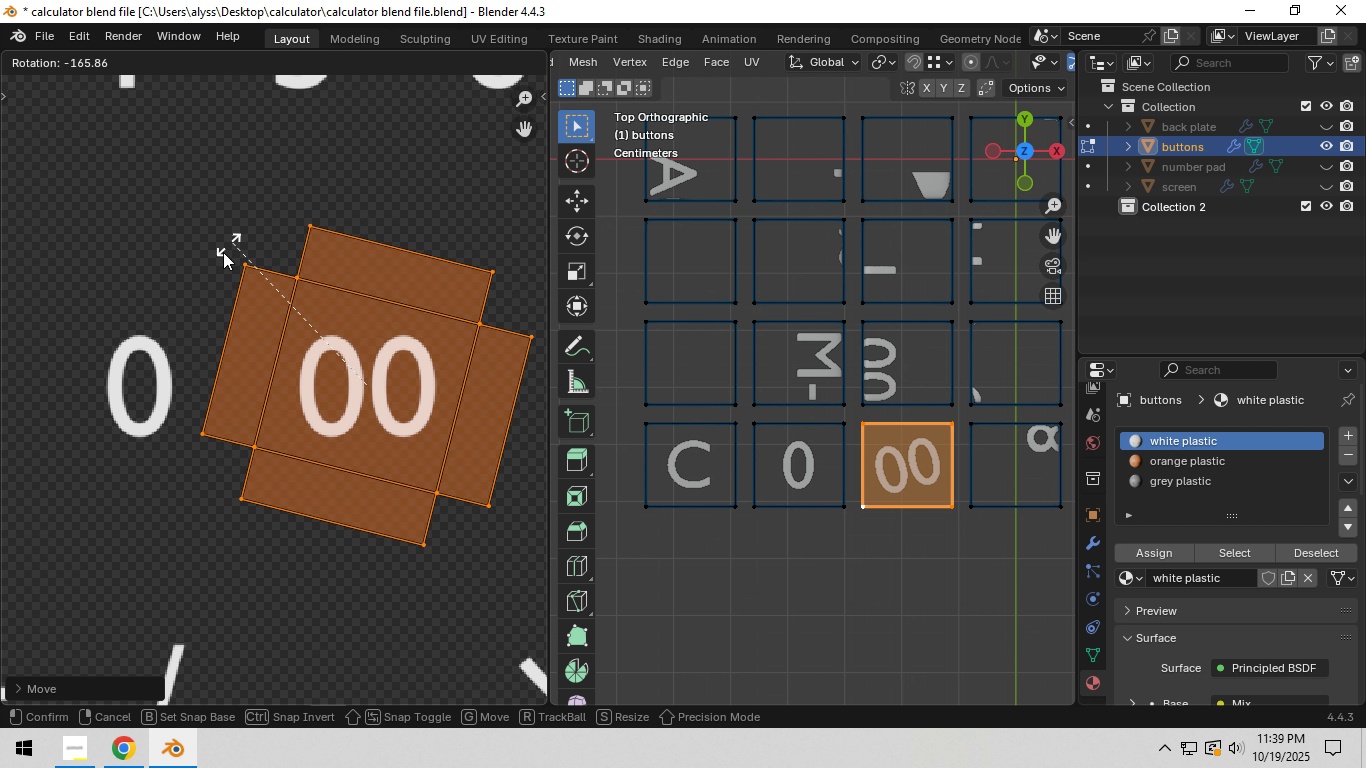 
hold_key(key=ControlLeft, duration=0.79)
left_click([205, 288])
 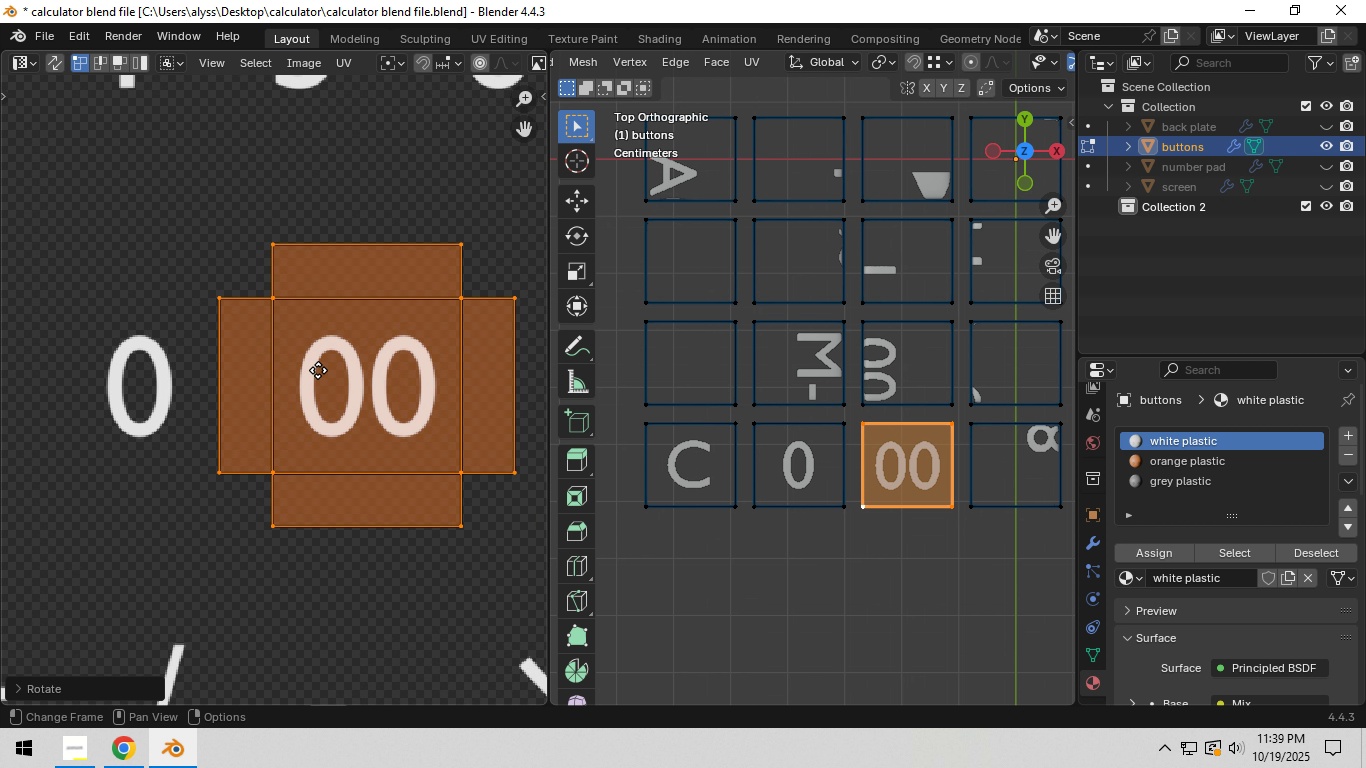 
key(G)
 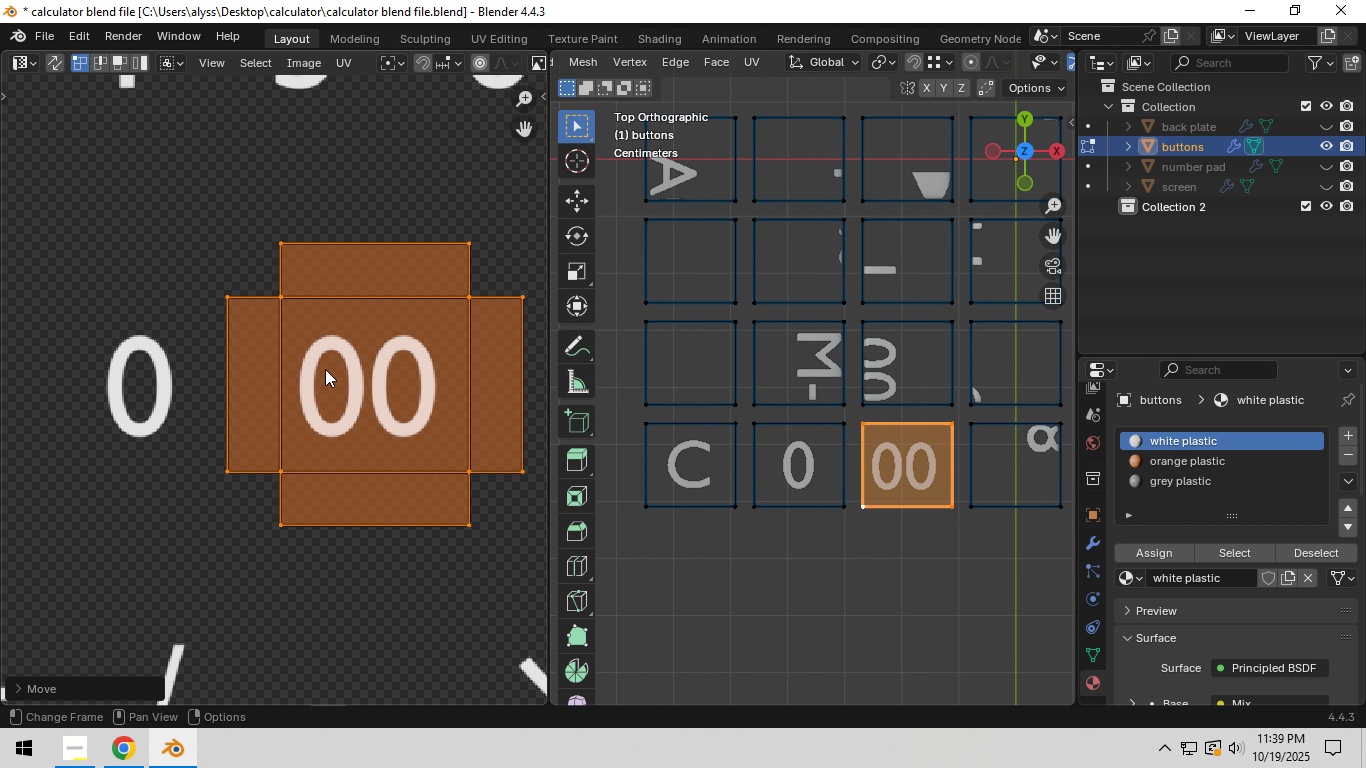 
left_click([325, 369])
 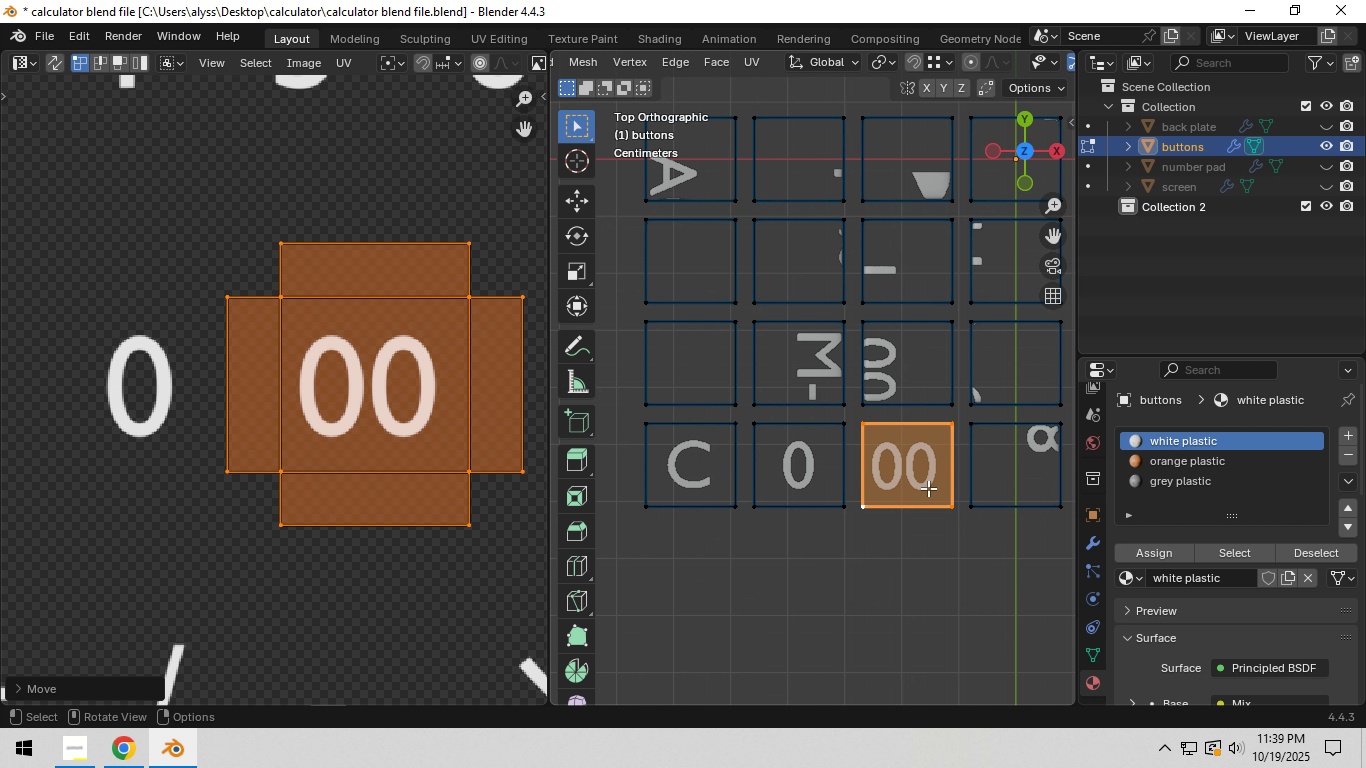 
left_click([990, 491])
 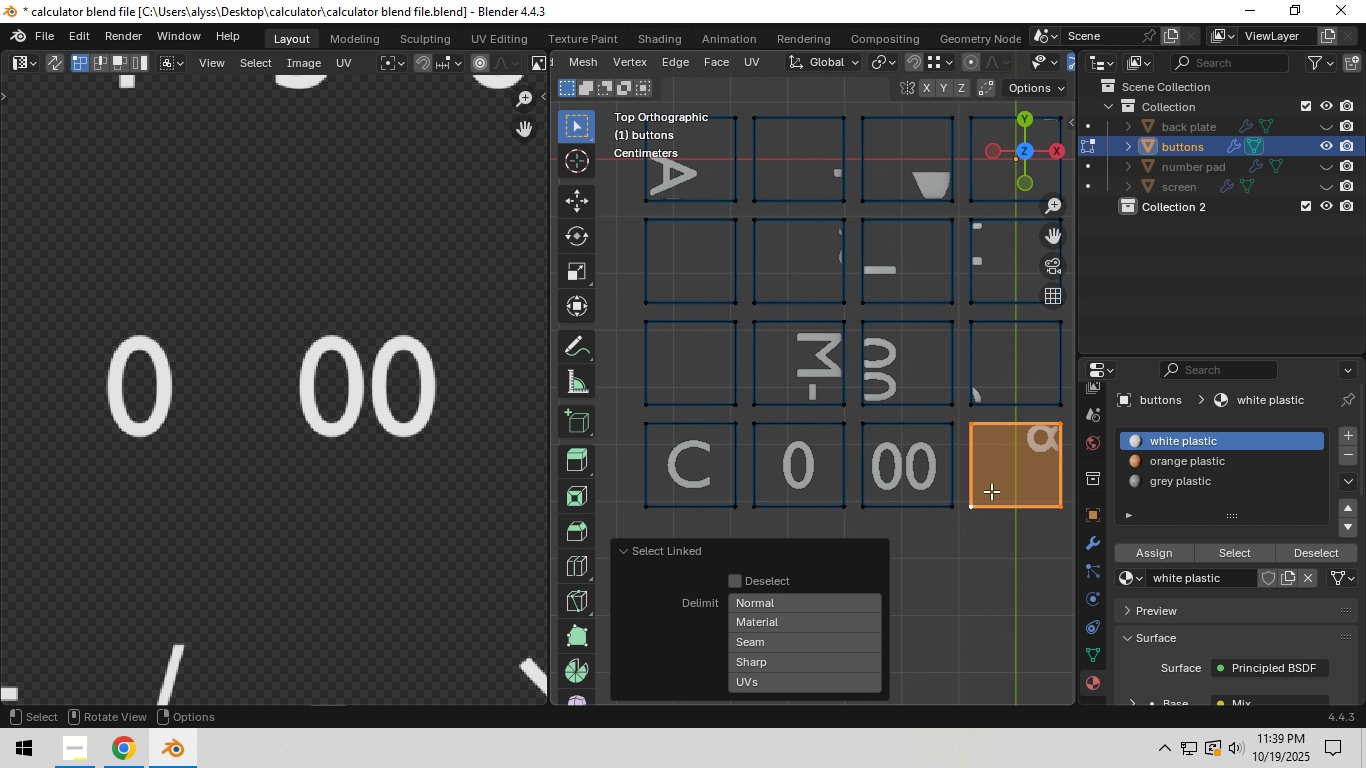 
type(lag)
 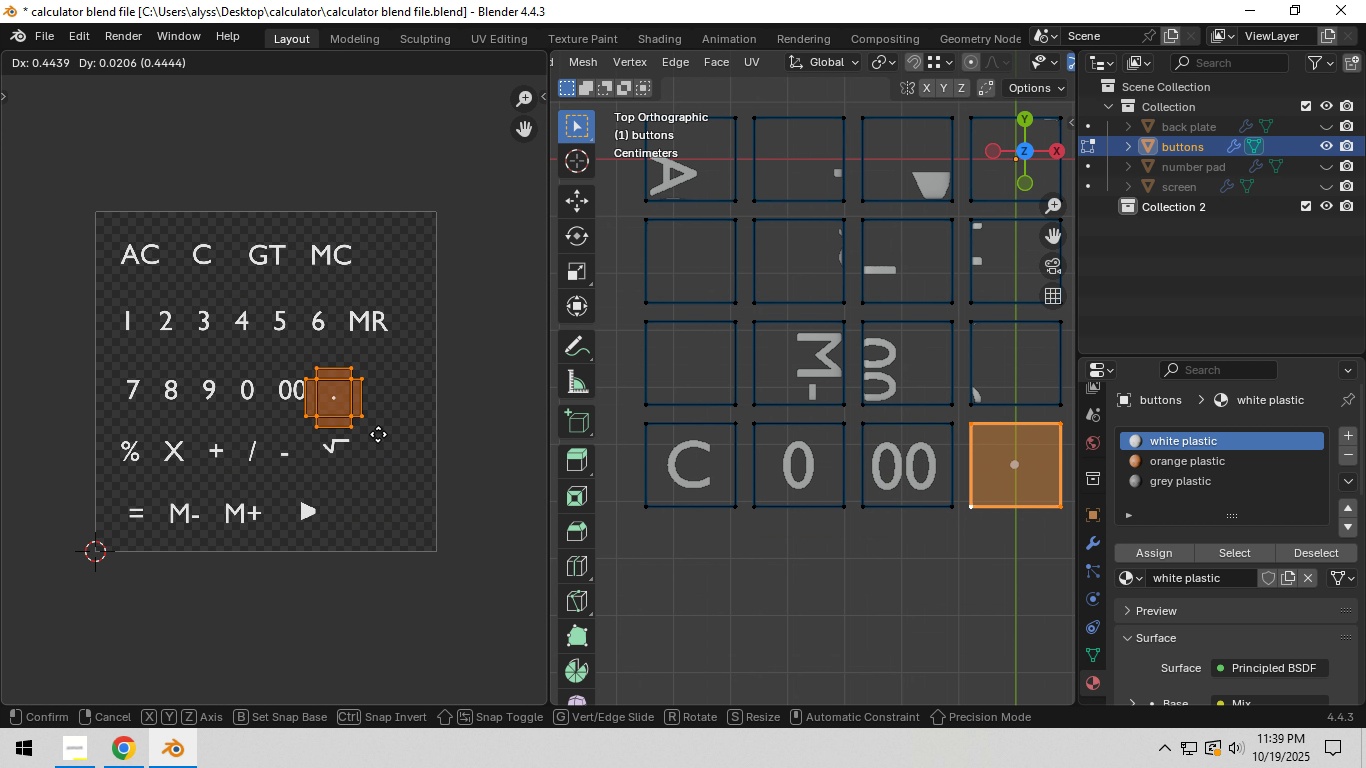 
scroll: coordinate [419, 442], scroll_direction: down, amount: 7.0
 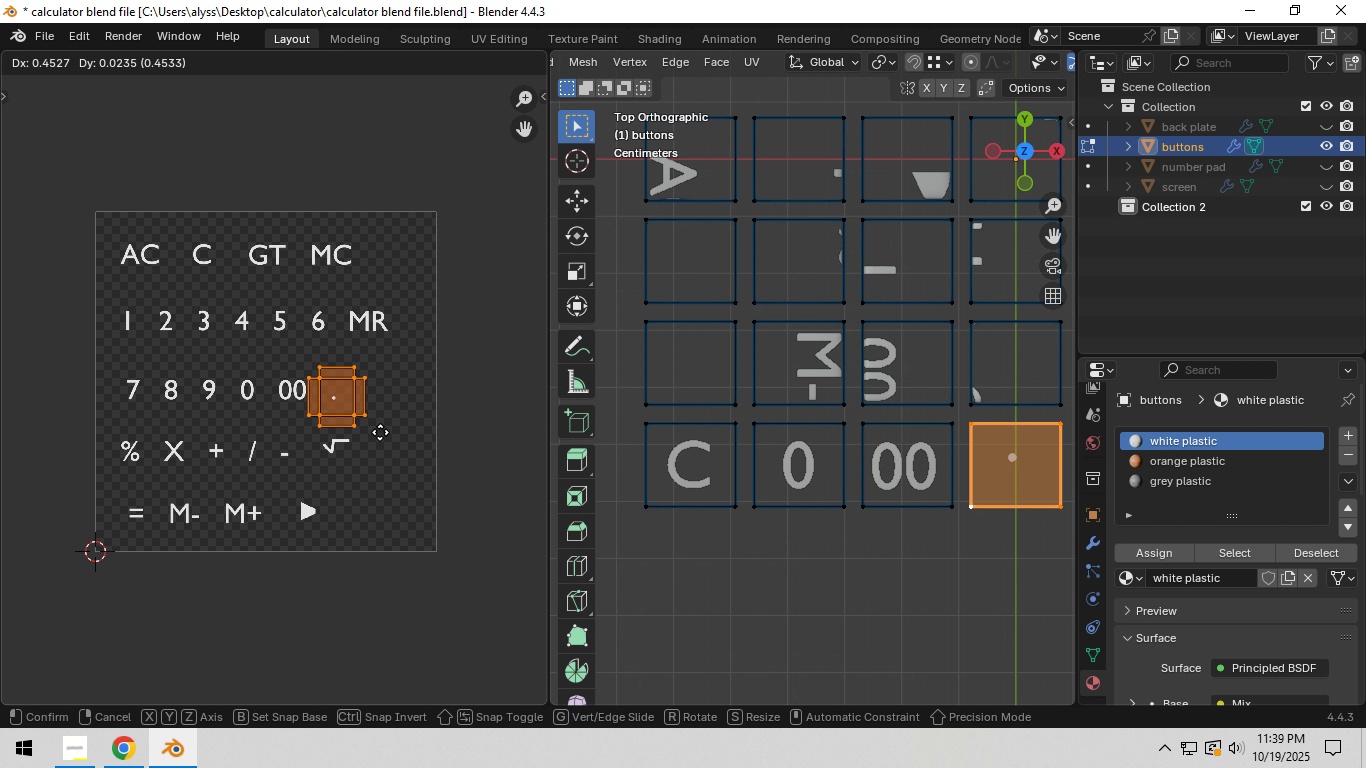 
left_click([380, 432])
 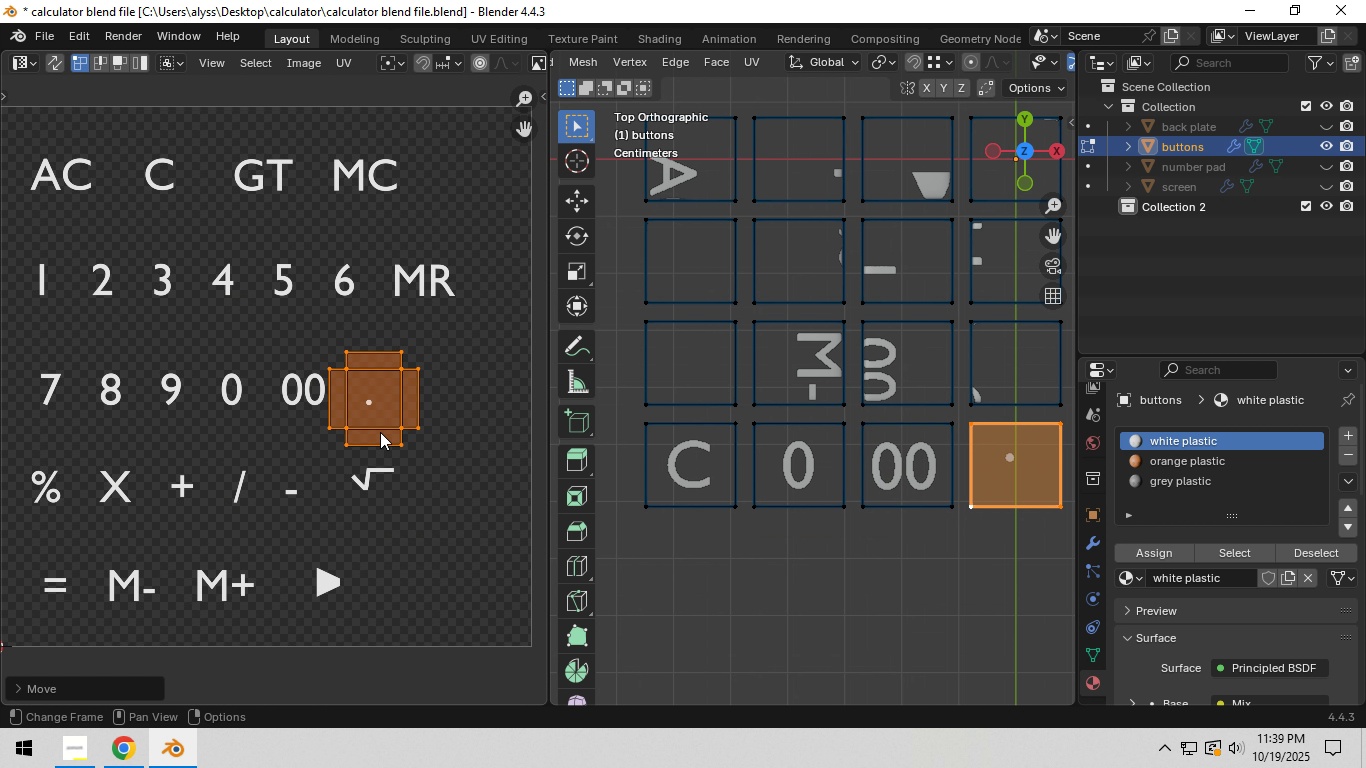 
scroll: coordinate [380, 432], scroll_direction: up, amount: 4.0
 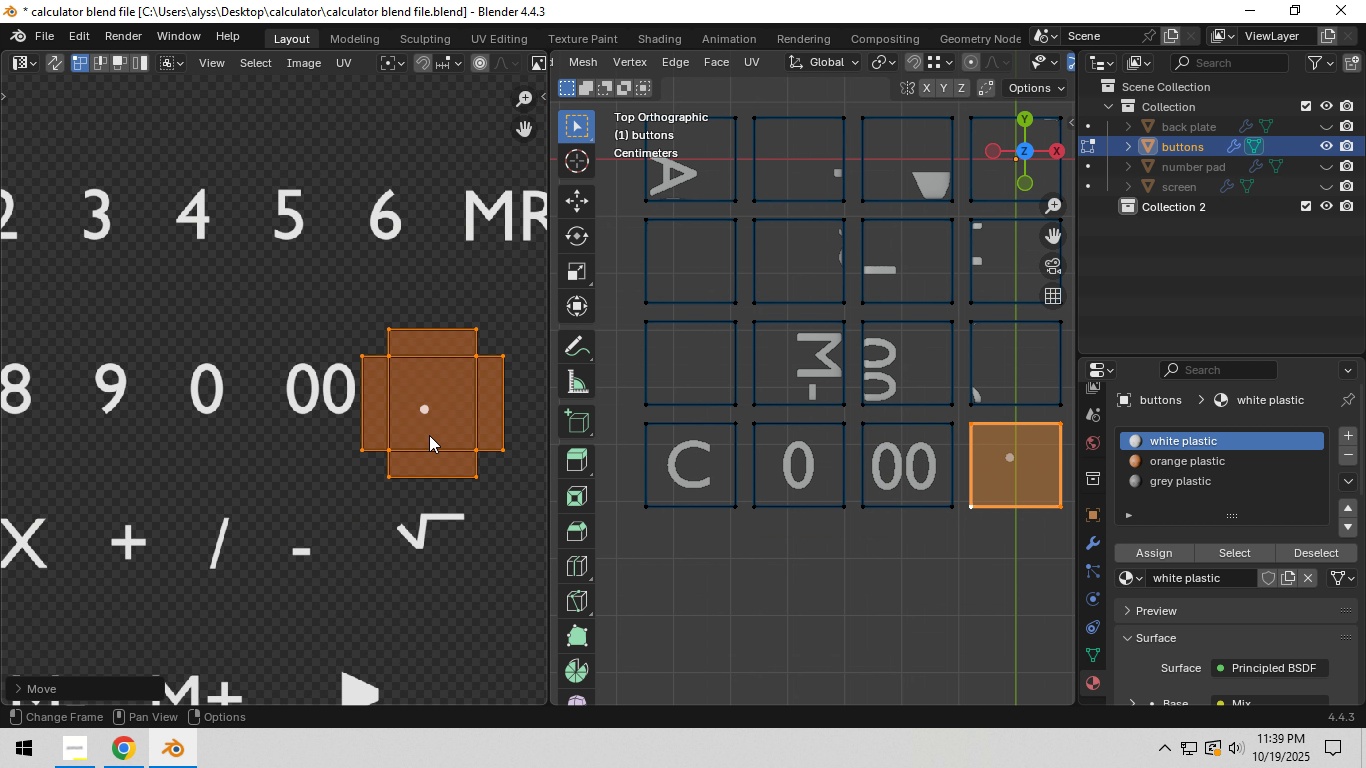 
key(Shift+ShiftLeft)
 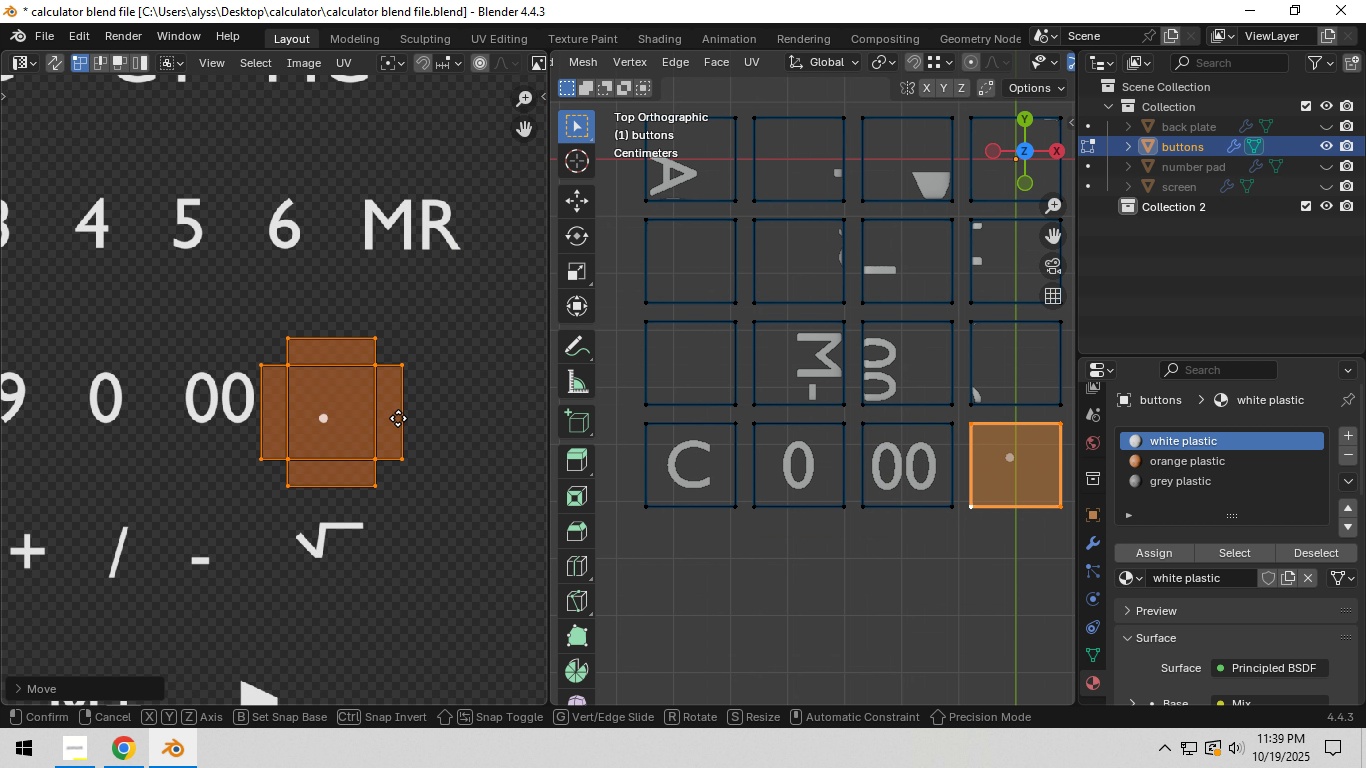 
key(G)
 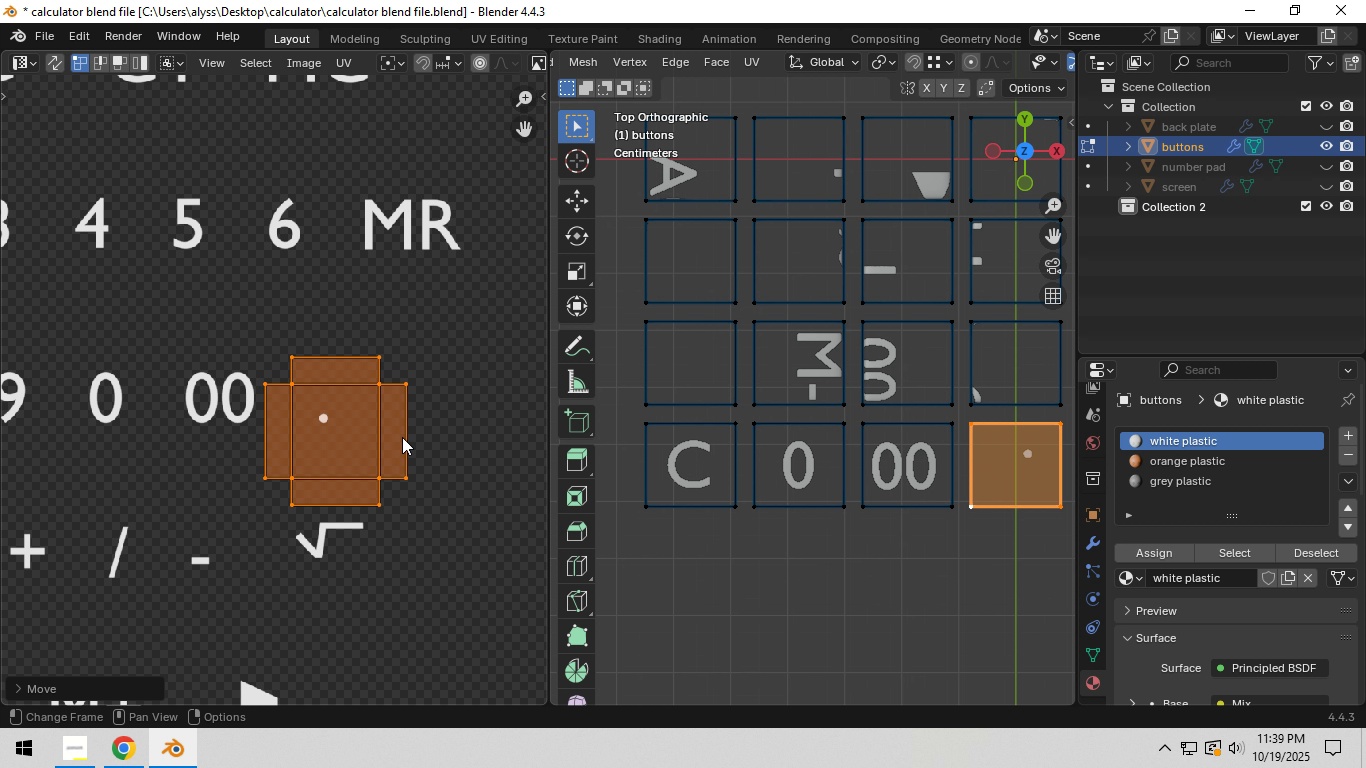 
left_click([402, 437])
 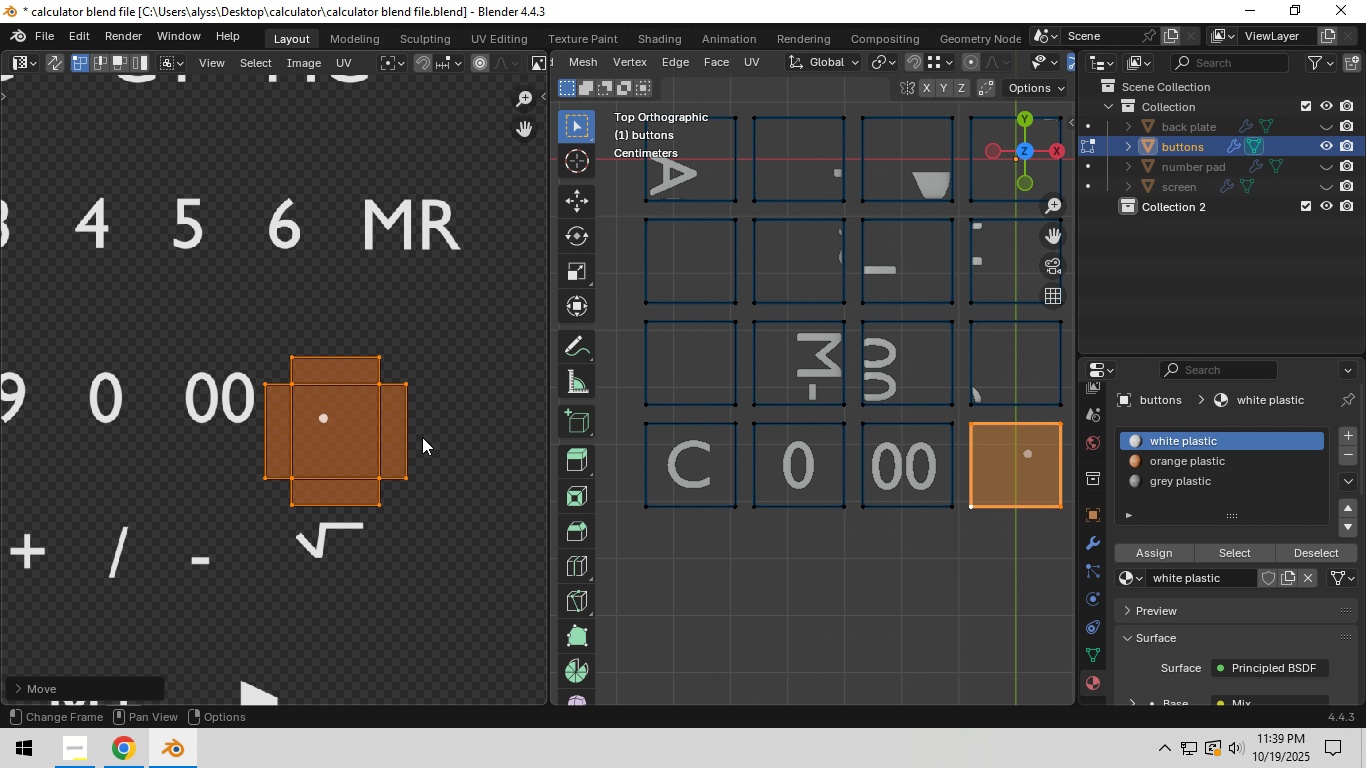 
key(R)
 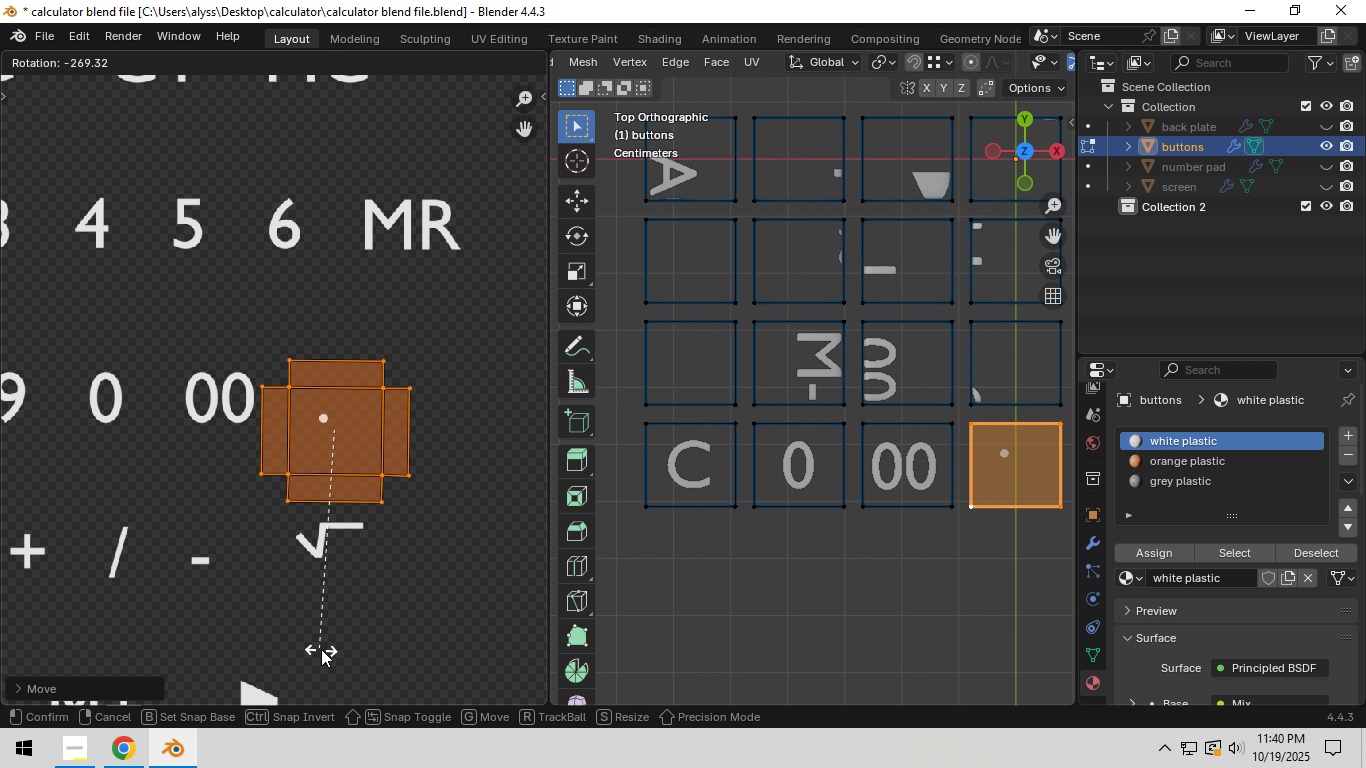 
left_click([326, 649])
 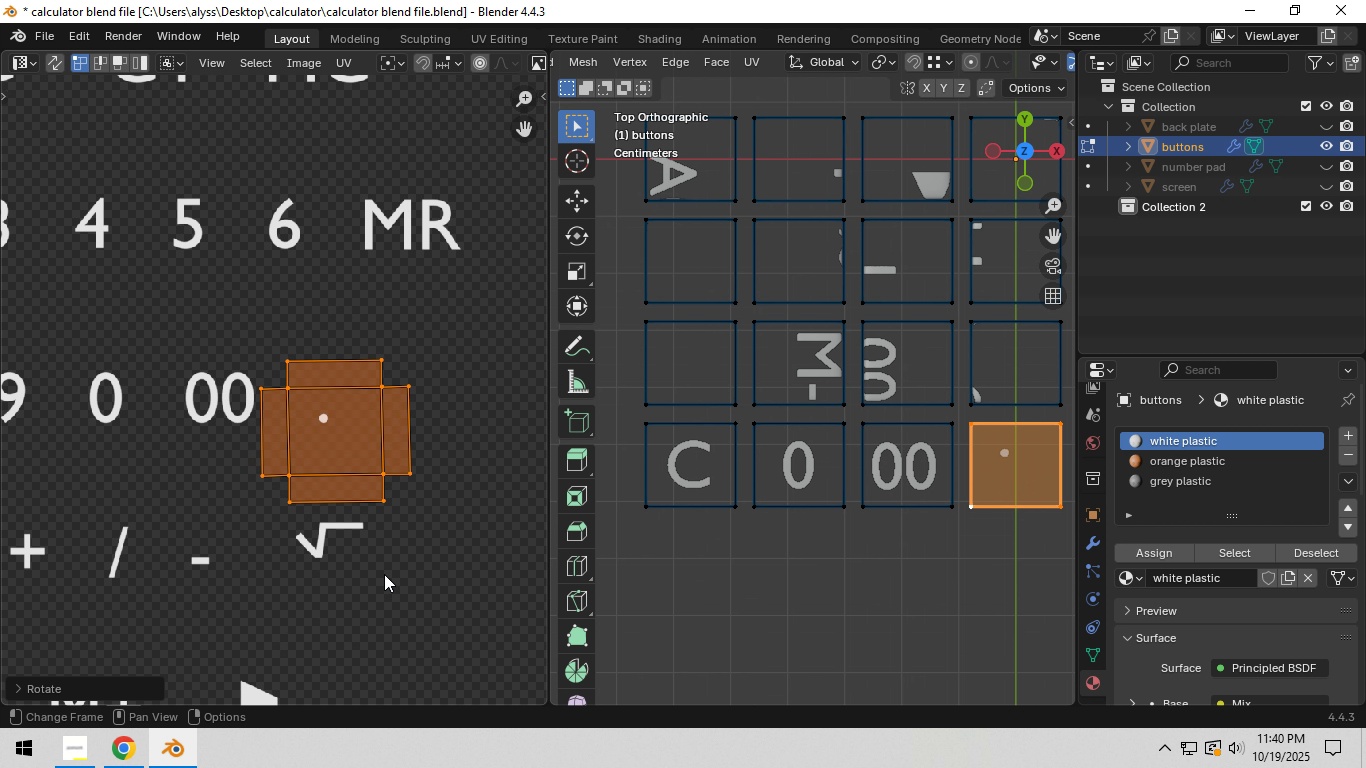 
key(G)
 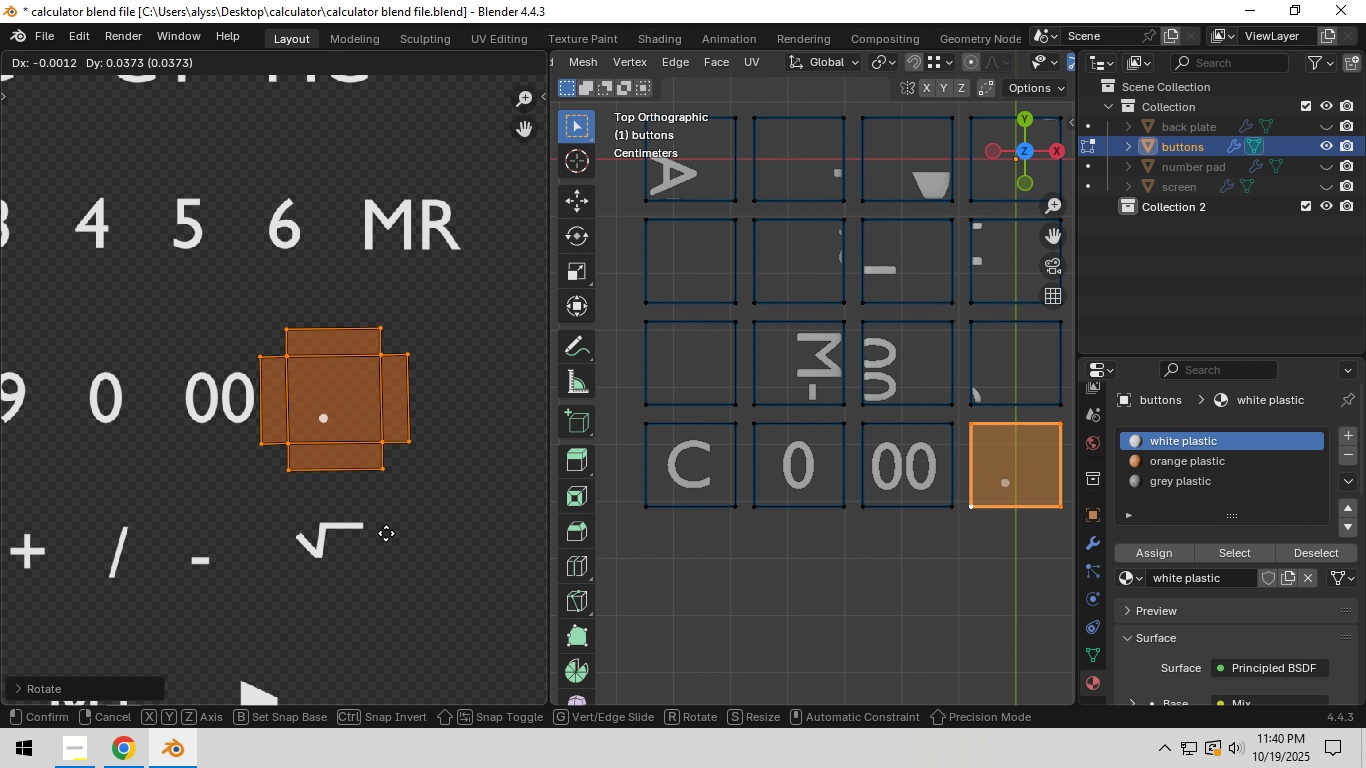 
wait(9.54)
 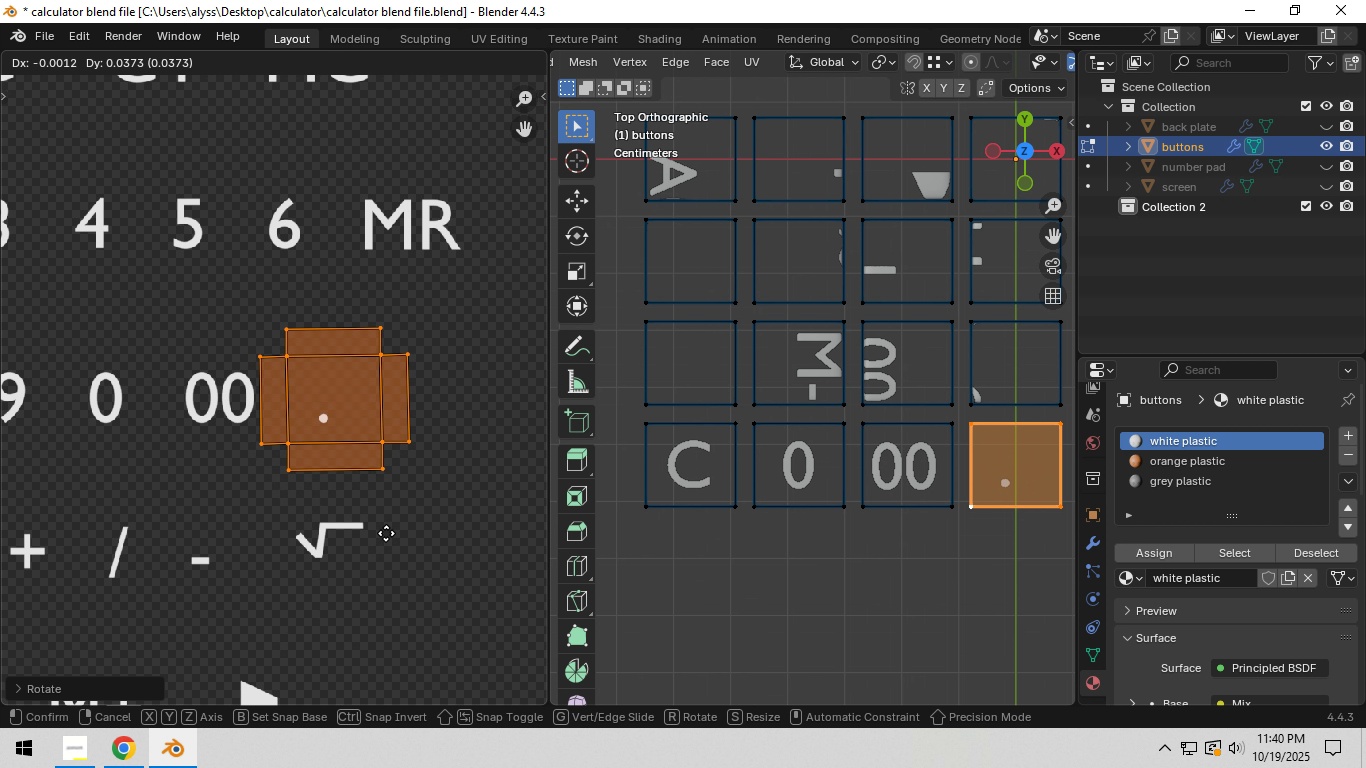 
left_click([382, 550])
 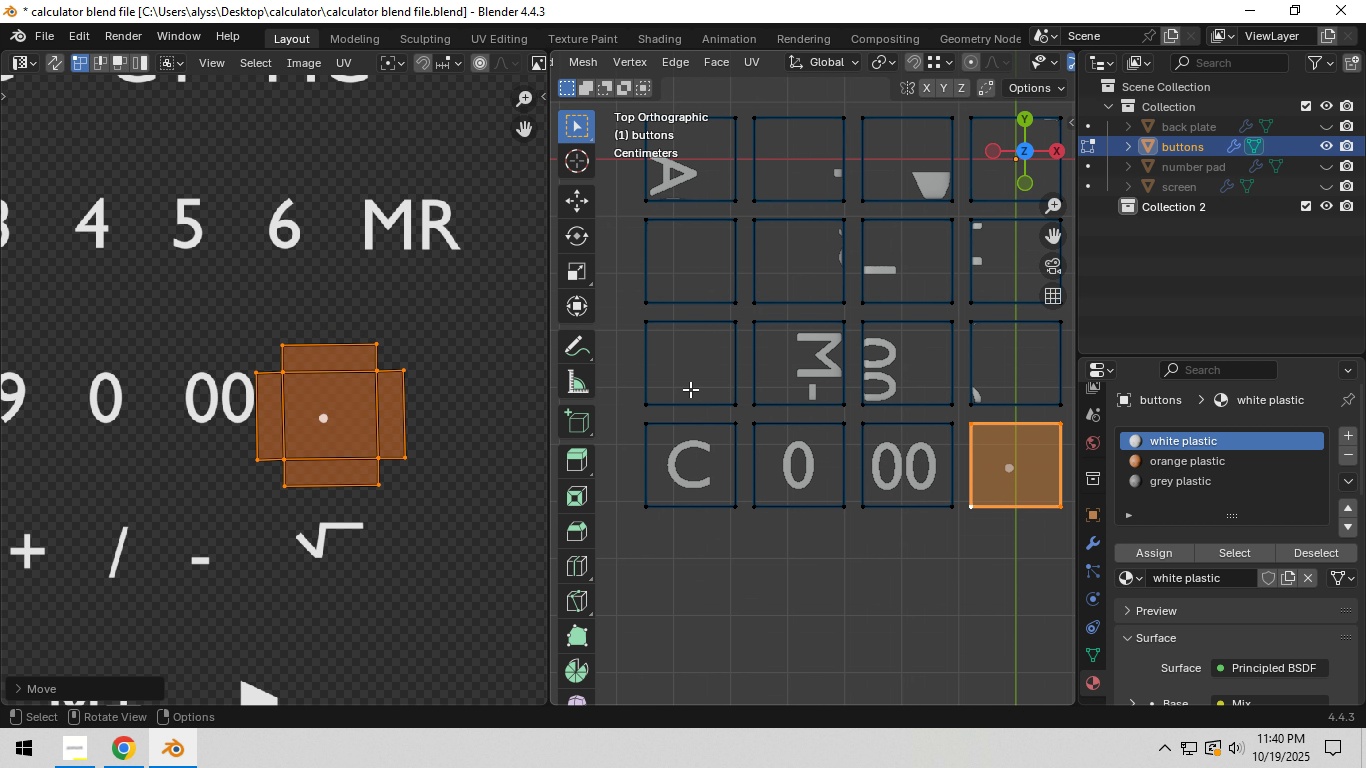 
left_click([691, 389])
 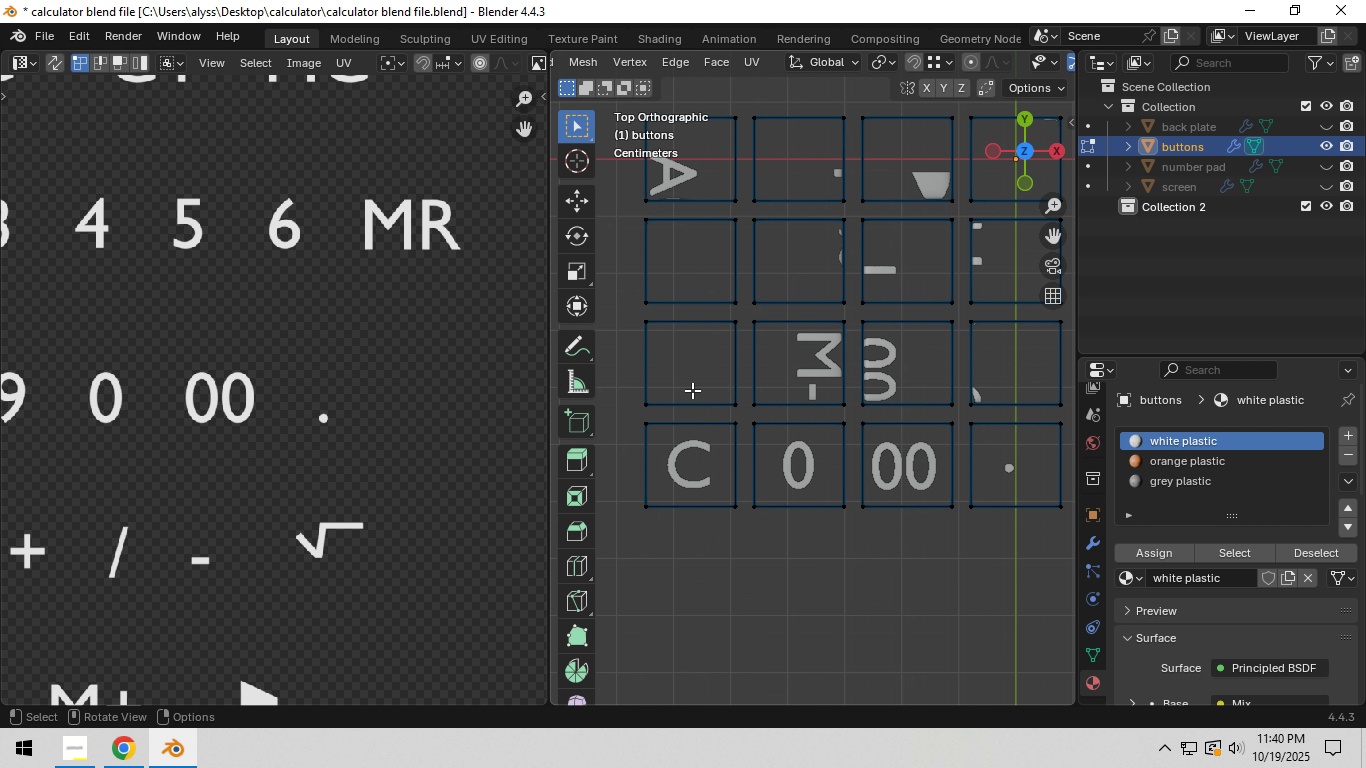 
type(ll3l)
 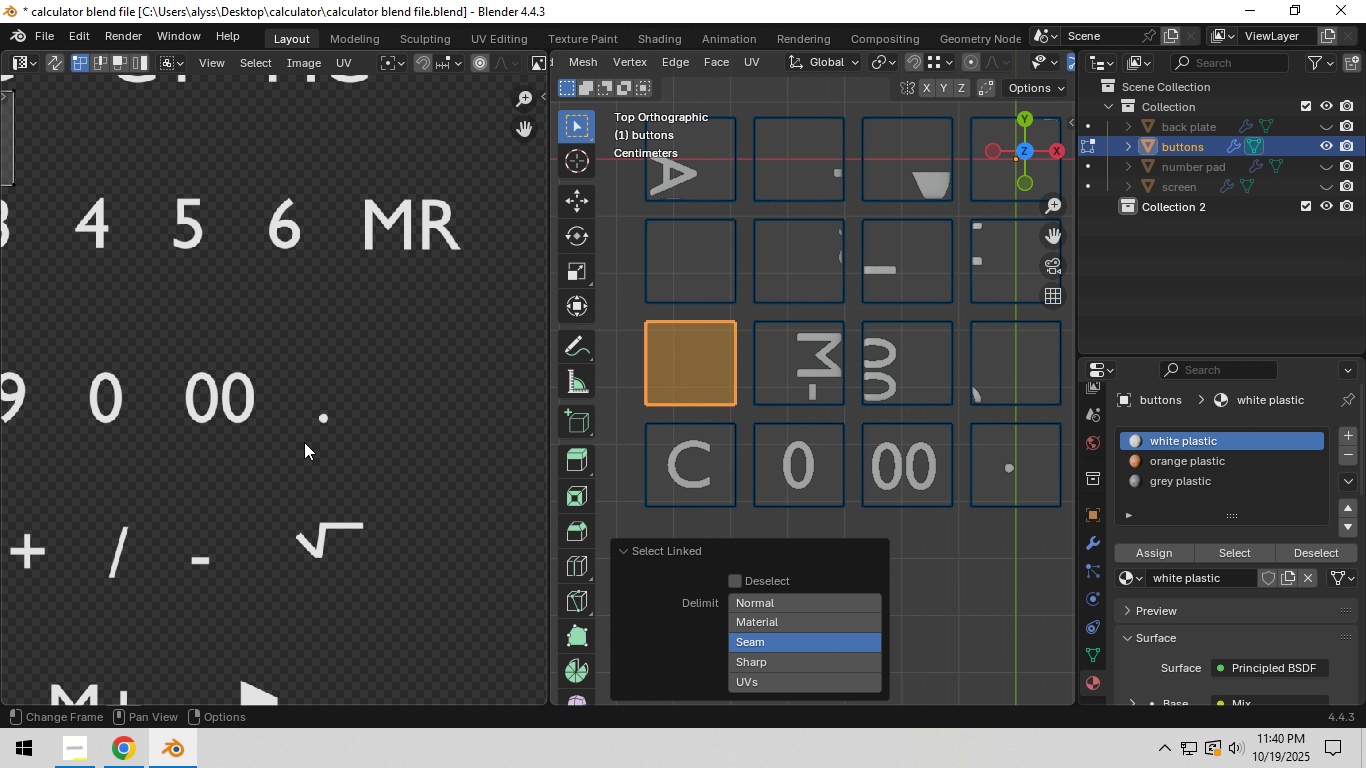 
scroll: coordinate [304, 442], scroll_direction: down, amount: 5.0
 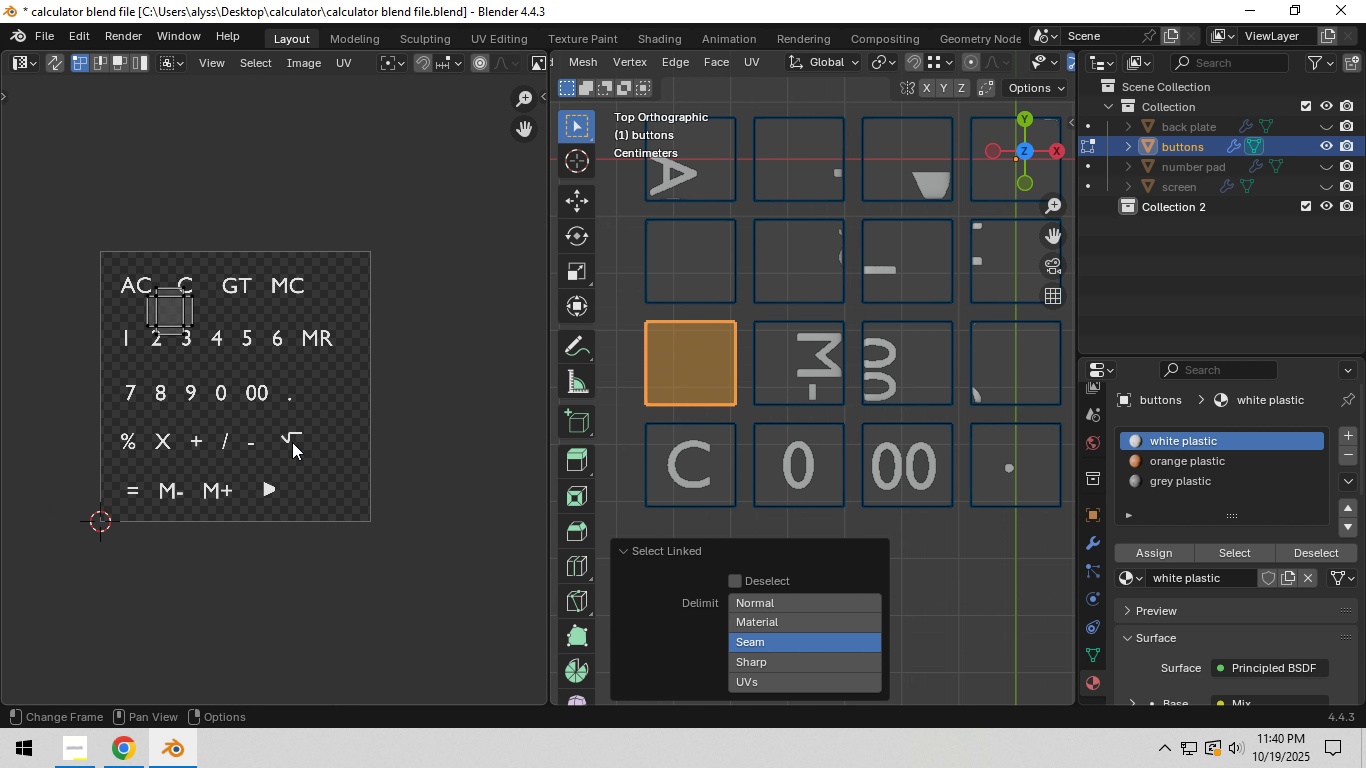 
hold_key(key=ShiftLeft, duration=1.21)
 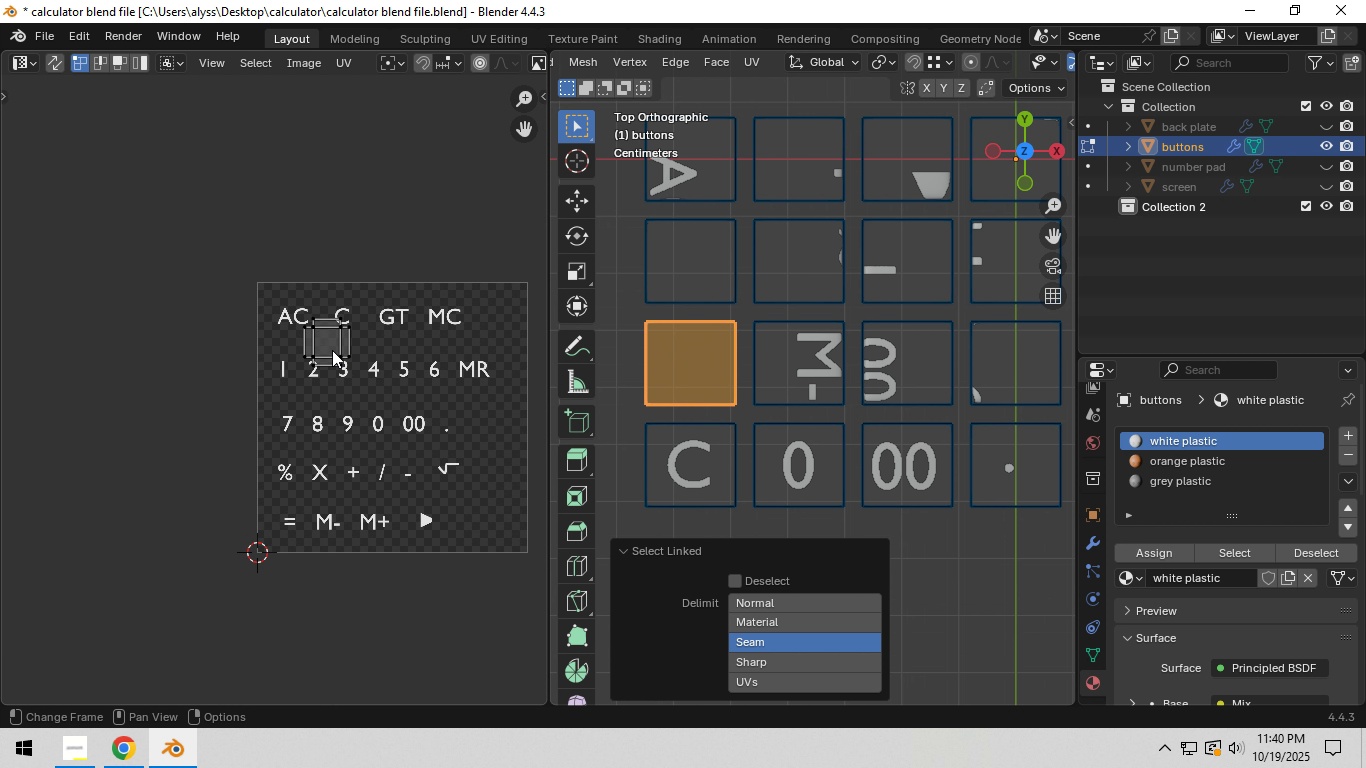 
type(ag)
 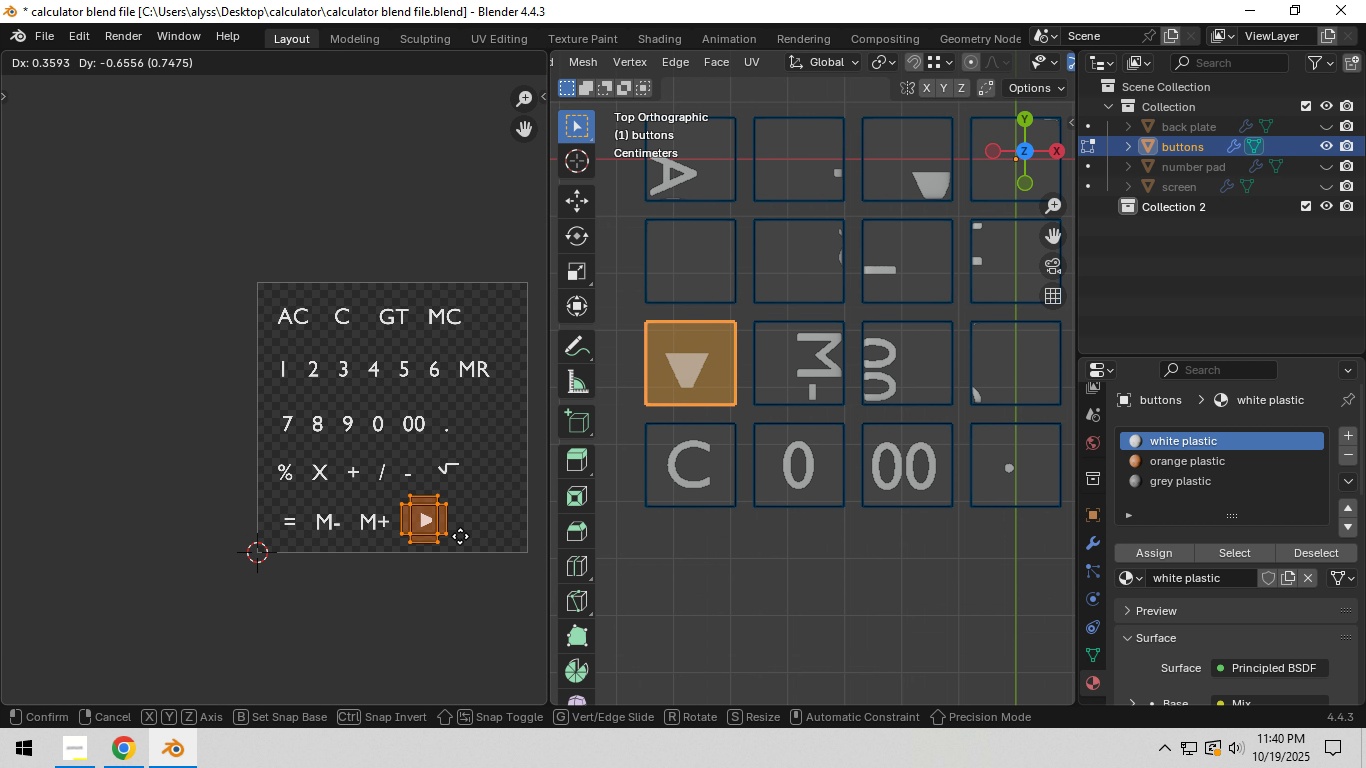 
left_click([460, 536])
 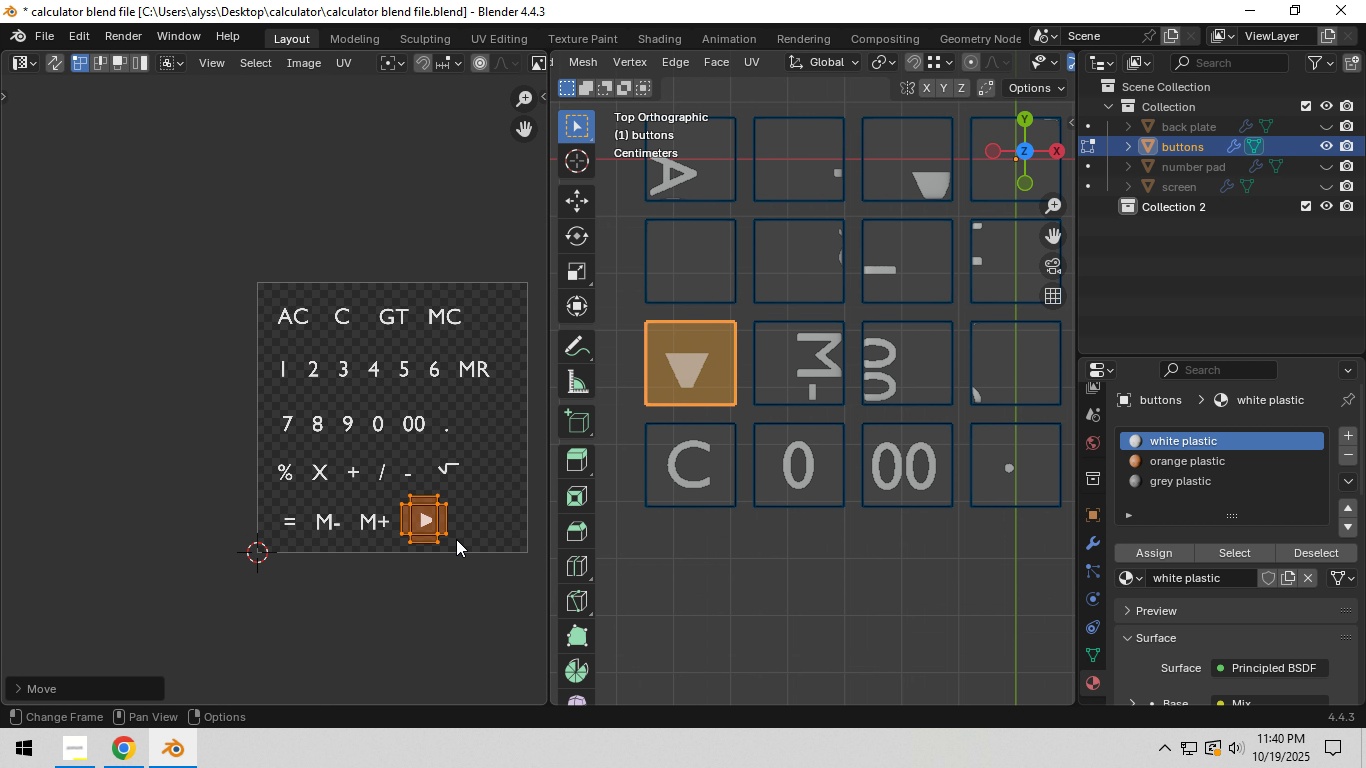 
hold_key(key=ShiftLeft, duration=0.43)
 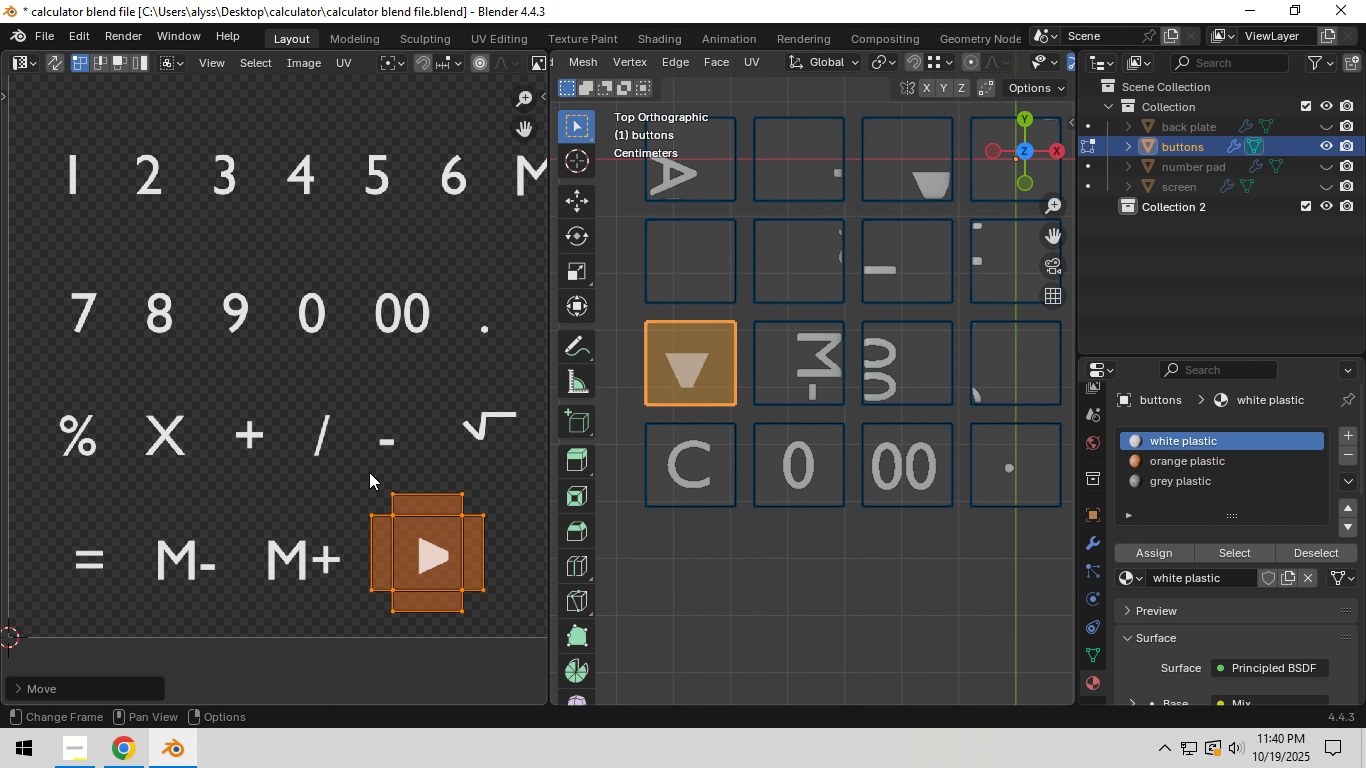 
scroll: coordinate [369, 471], scroll_direction: up, amount: 5.0
 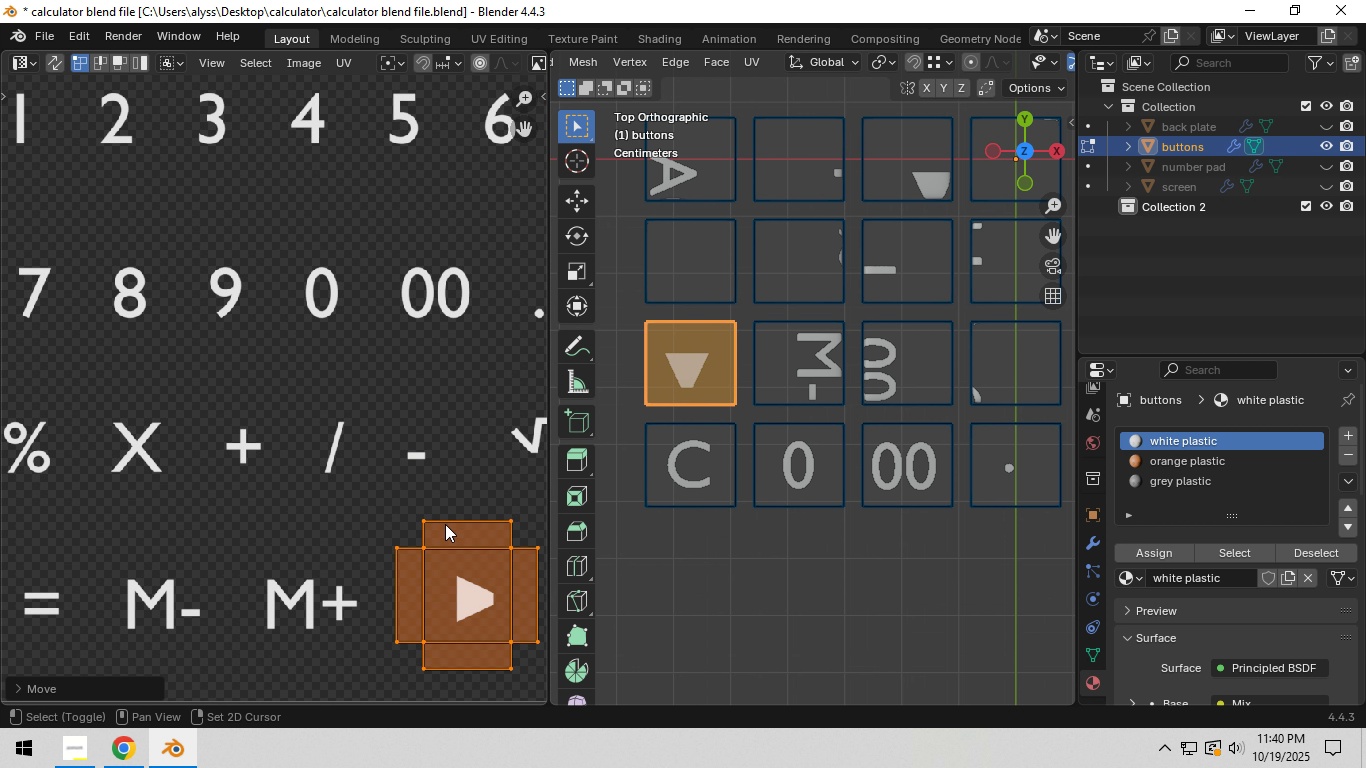 
hold_key(key=ShiftLeft, duration=0.39)
 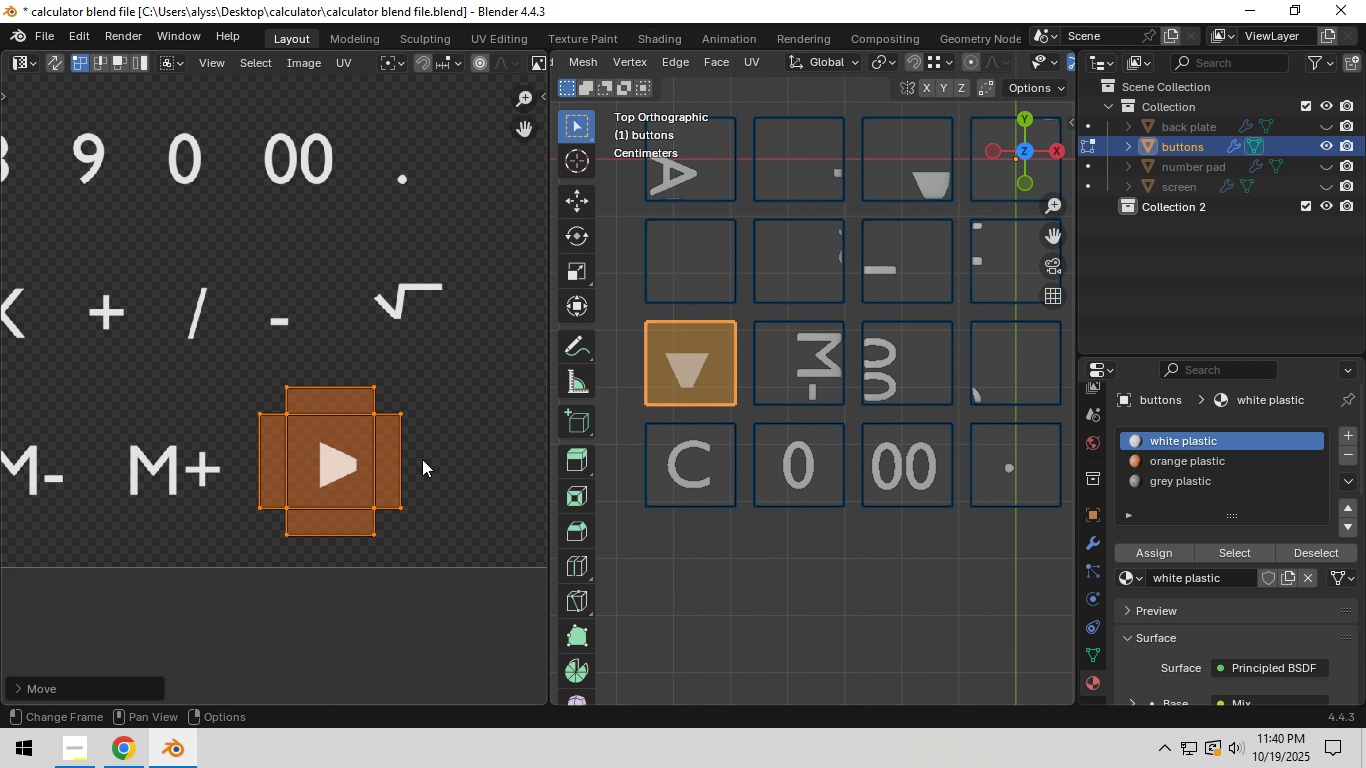 
key(R)
 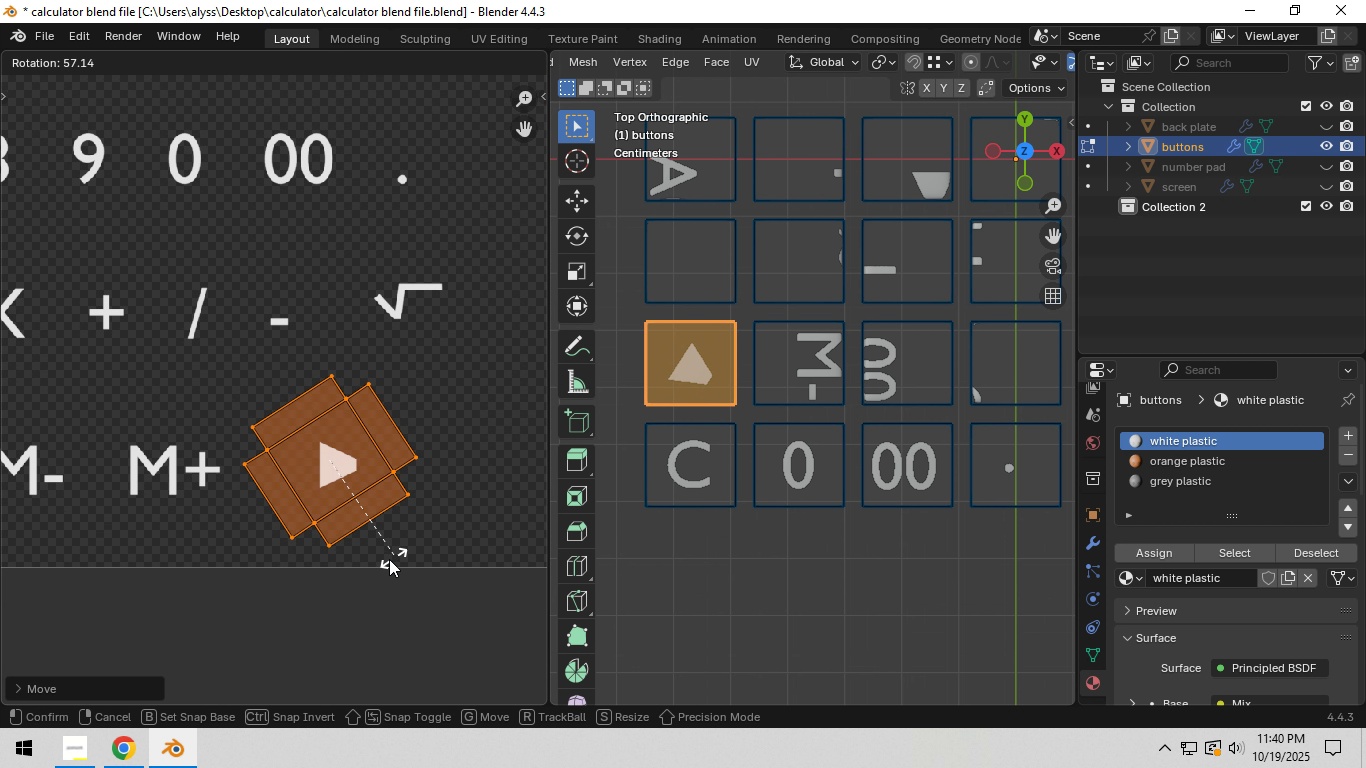 
hold_key(key=ControlLeft, duration=0.75)
left_click([328, 569])
 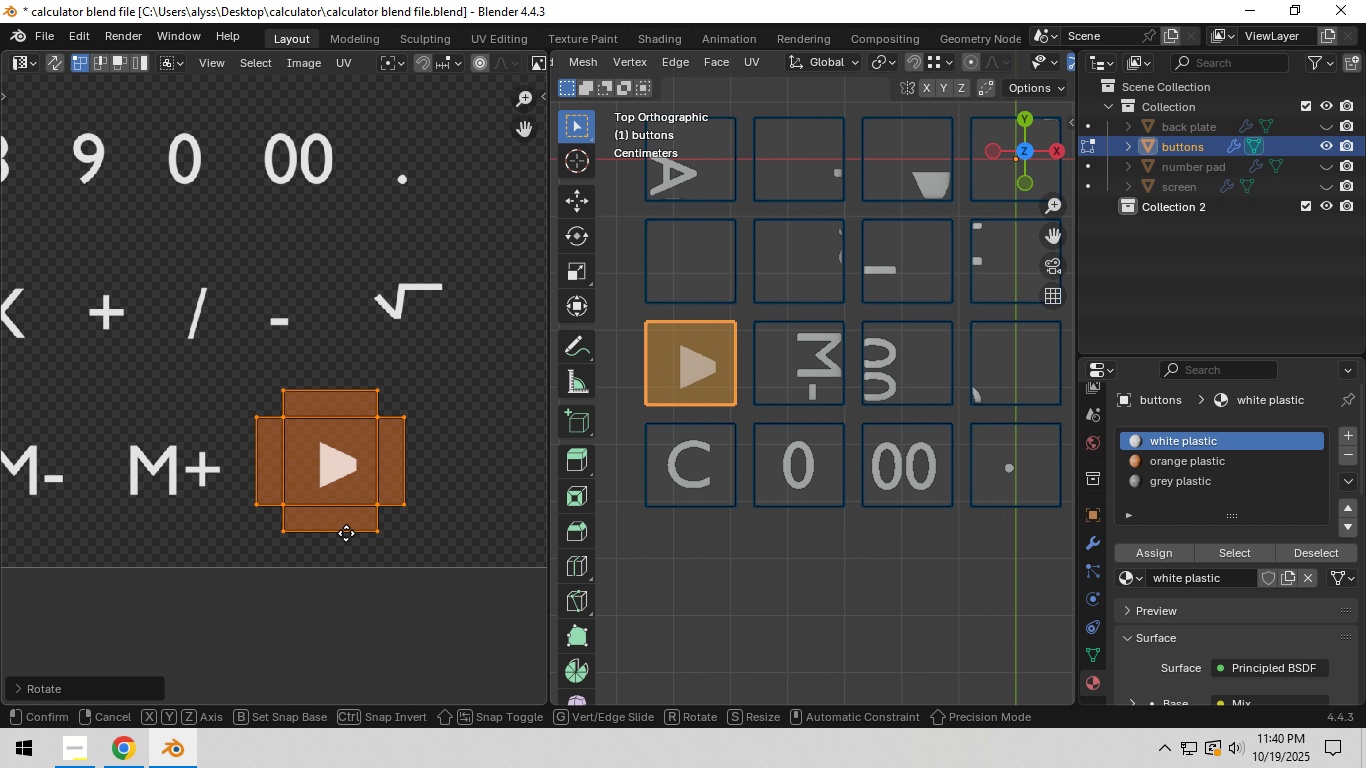 
key(G)
 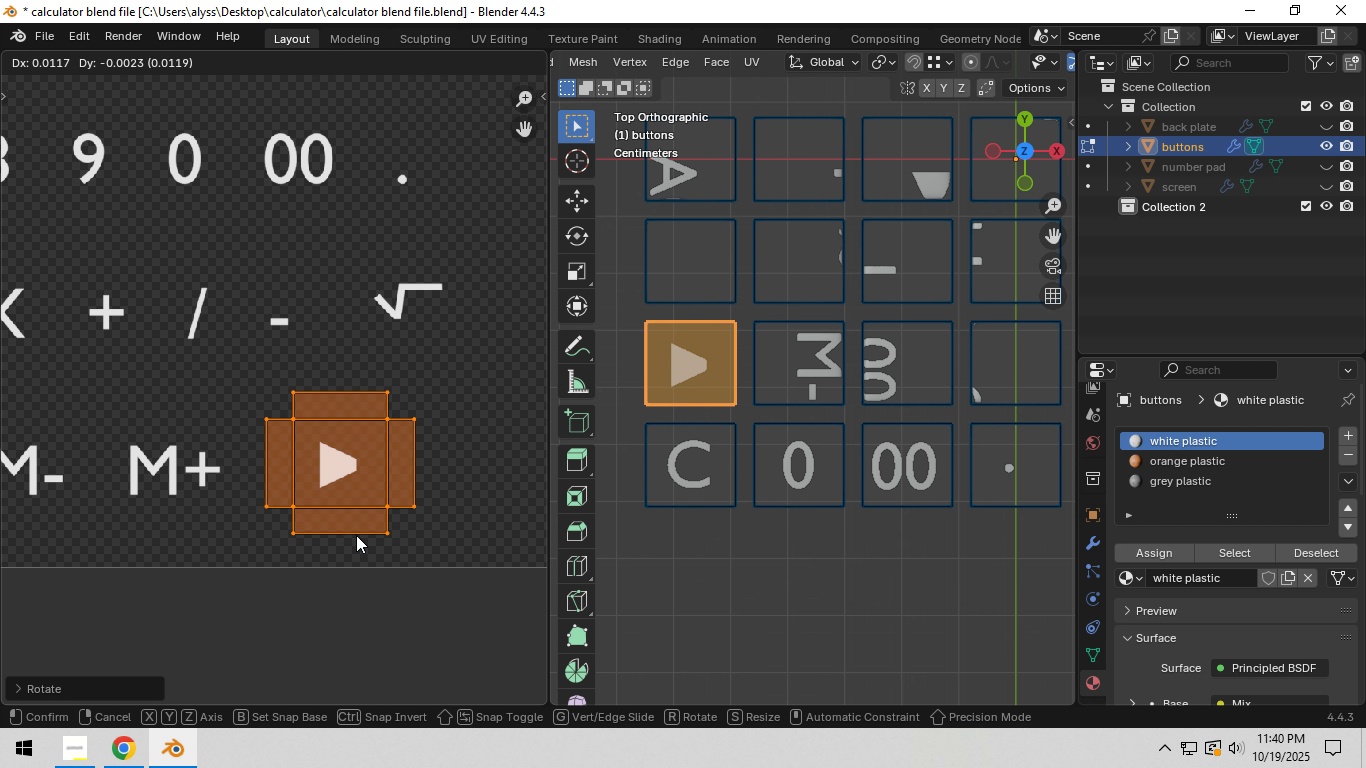 
left_click([356, 535])
 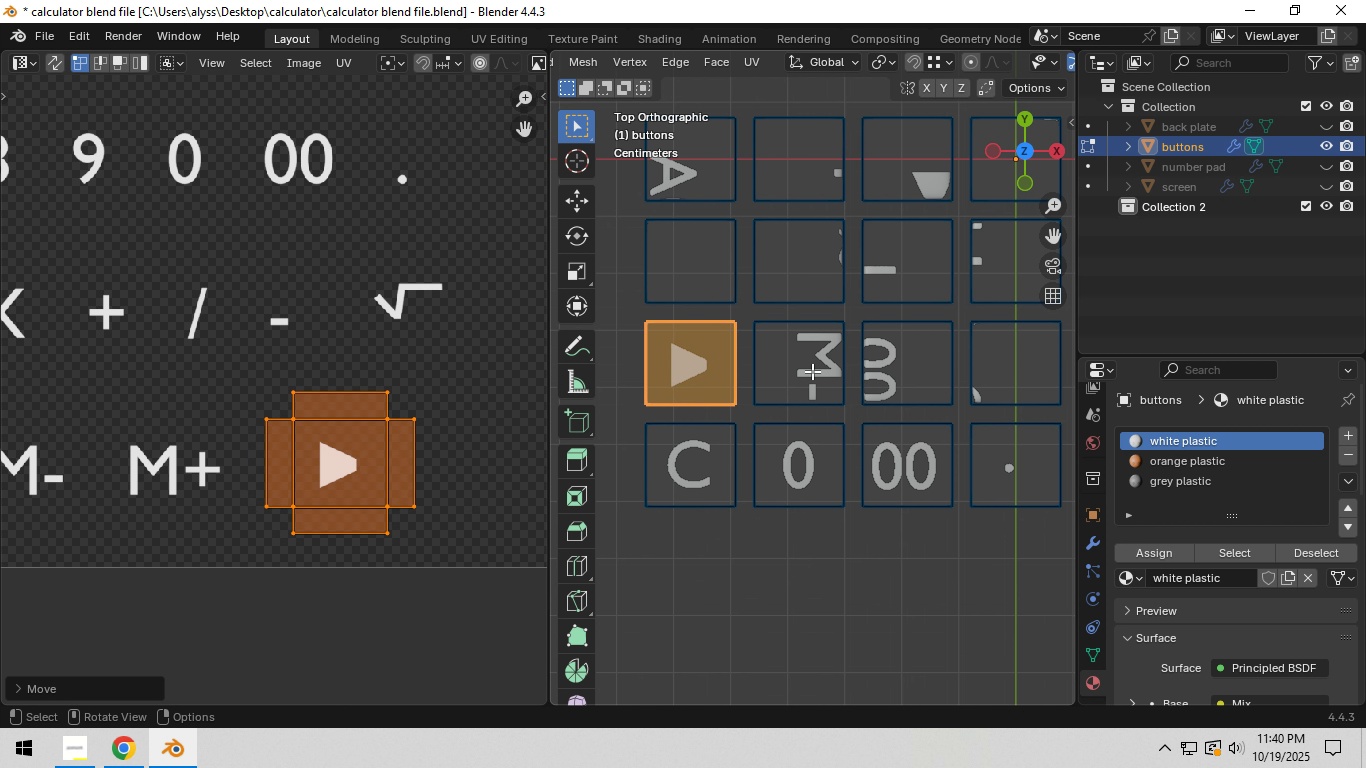 
left_click([820, 371])
 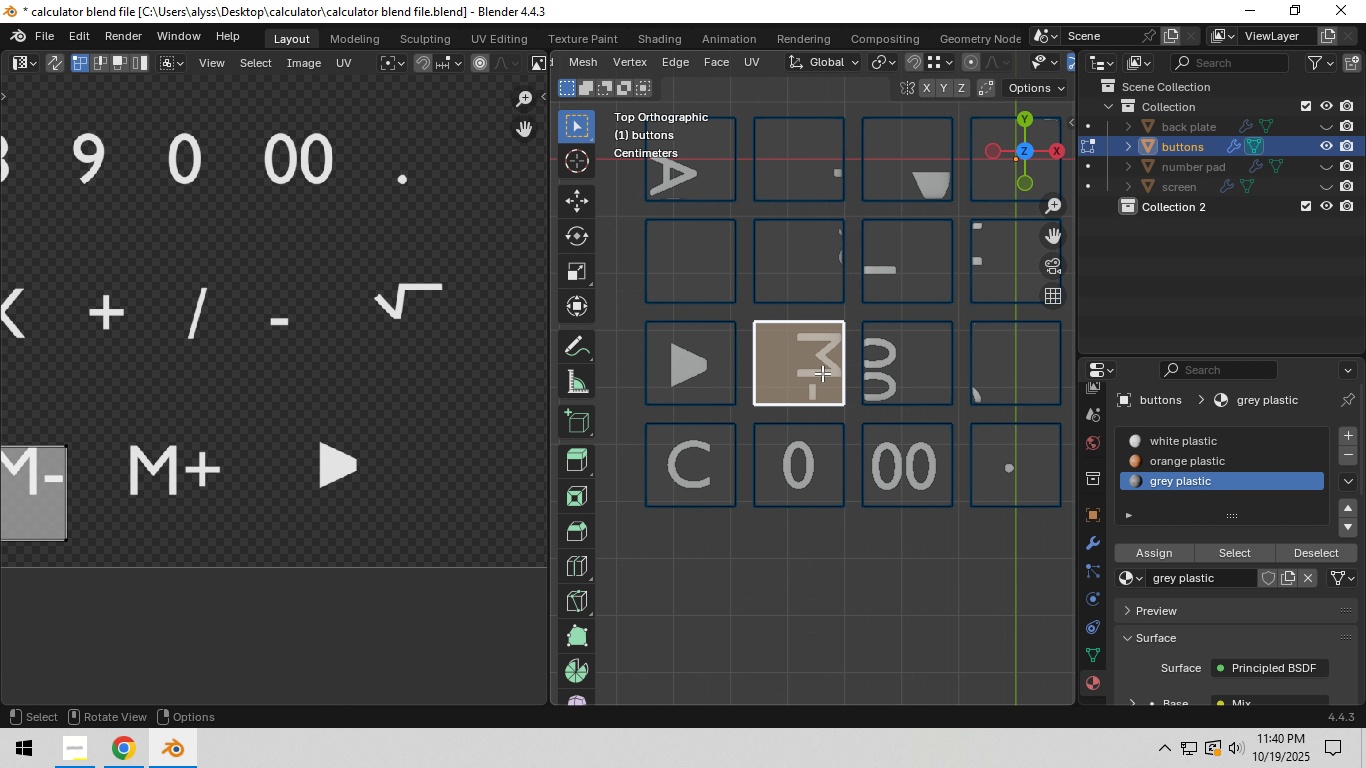 
scroll: coordinate [226, 446], scroll_direction: down, amount: 3.0
 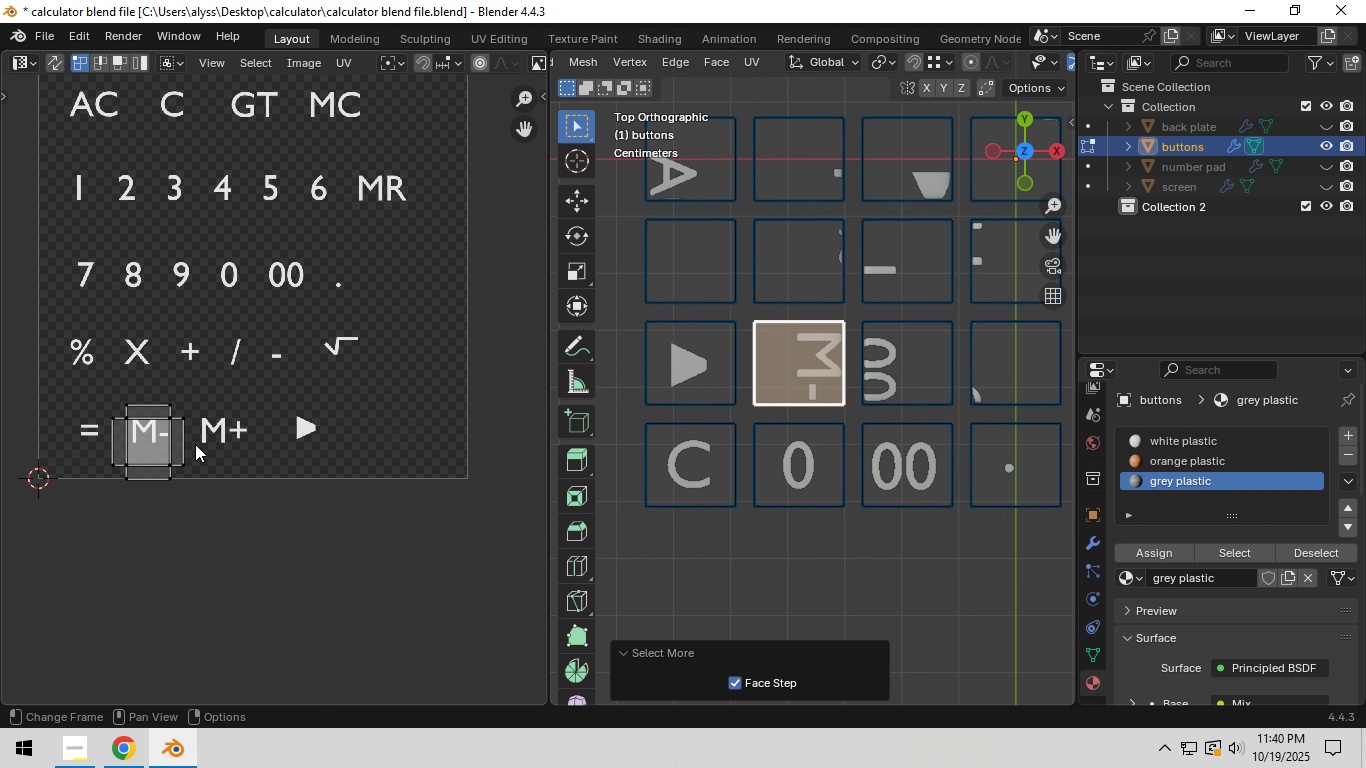 
type(ag)
 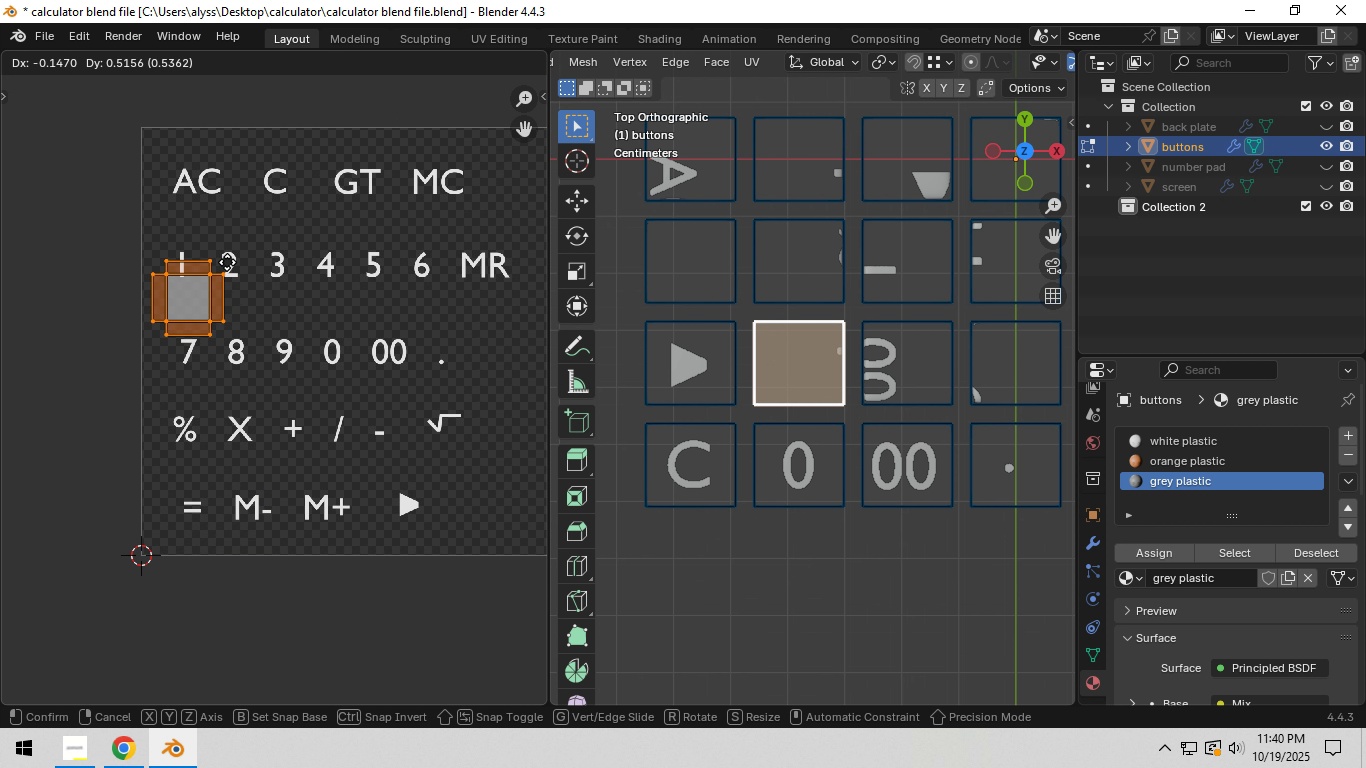 
left_click([223, 237])
 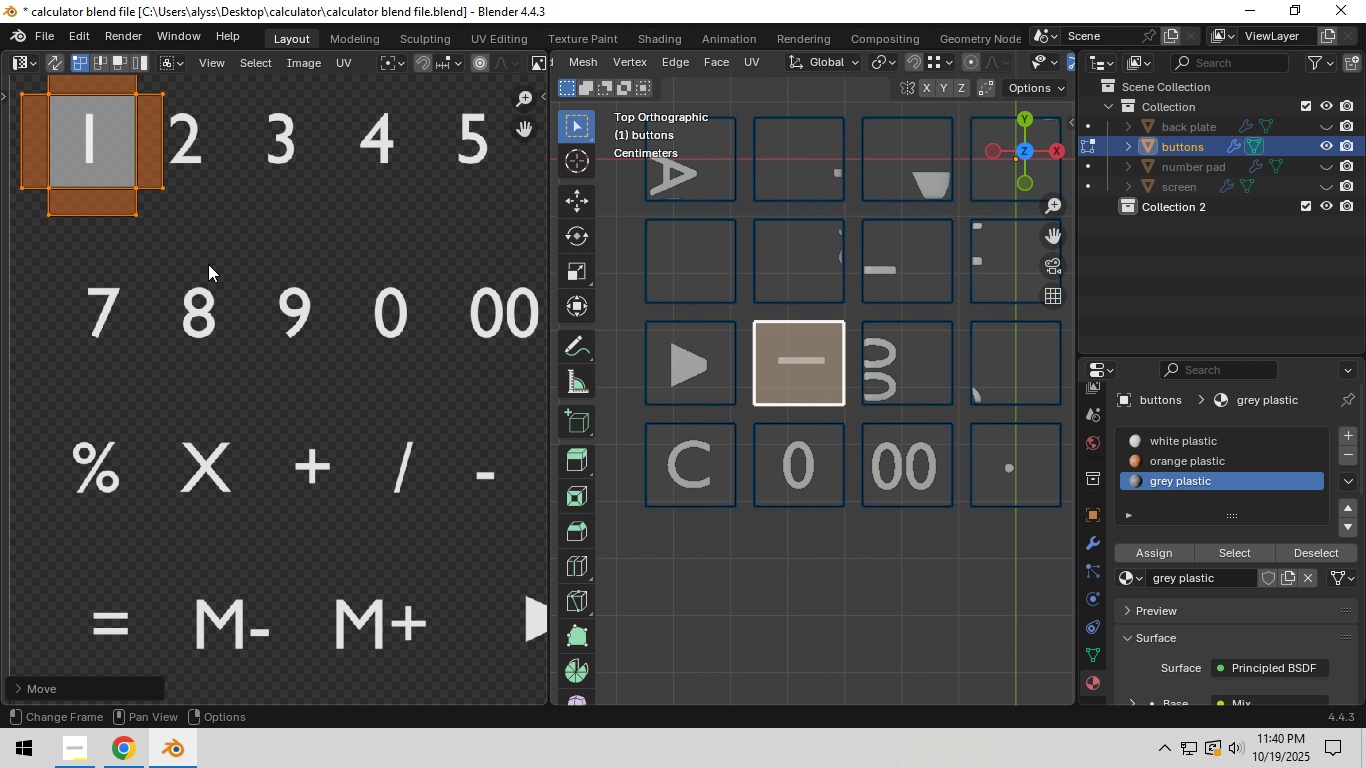 
scroll: coordinate [208, 264], scroll_direction: up, amount: 4.0
 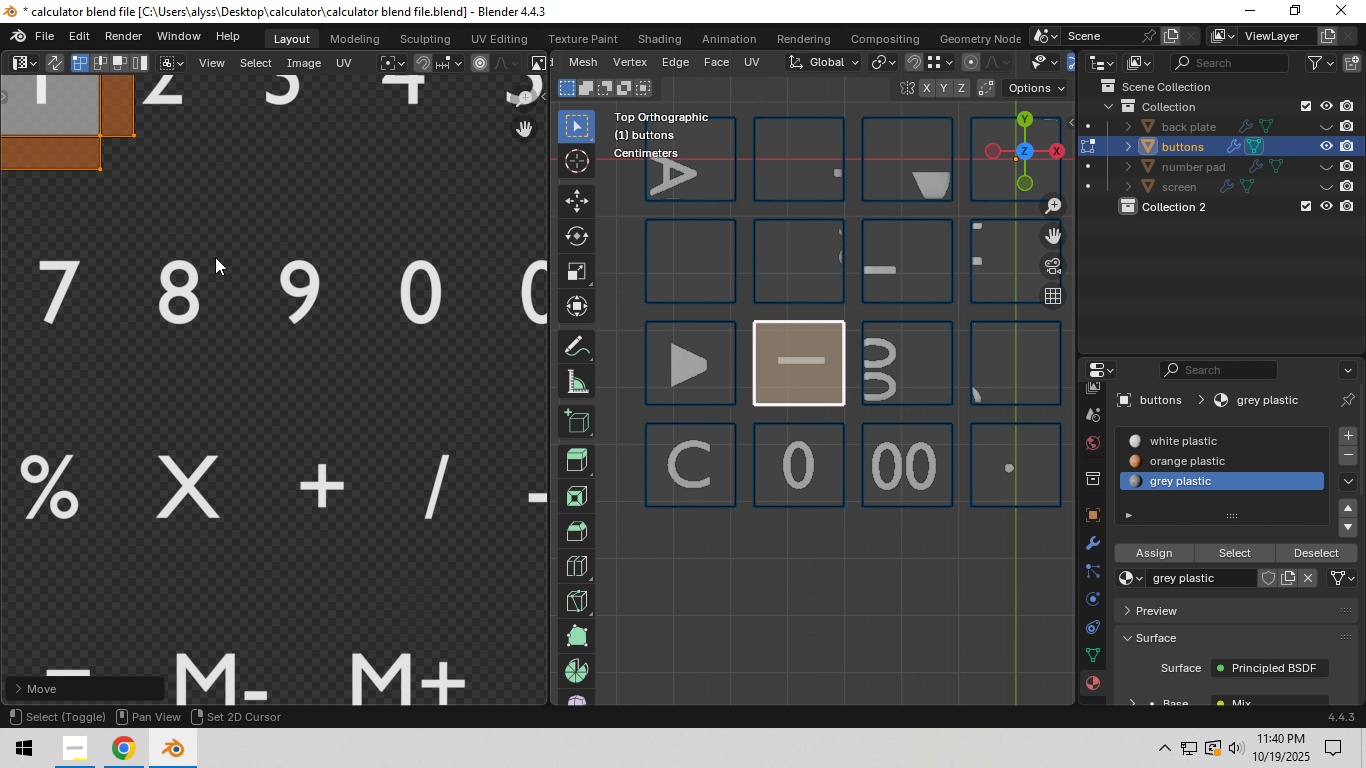 
hold_key(key=ShiftLeft, duration=0.58)
 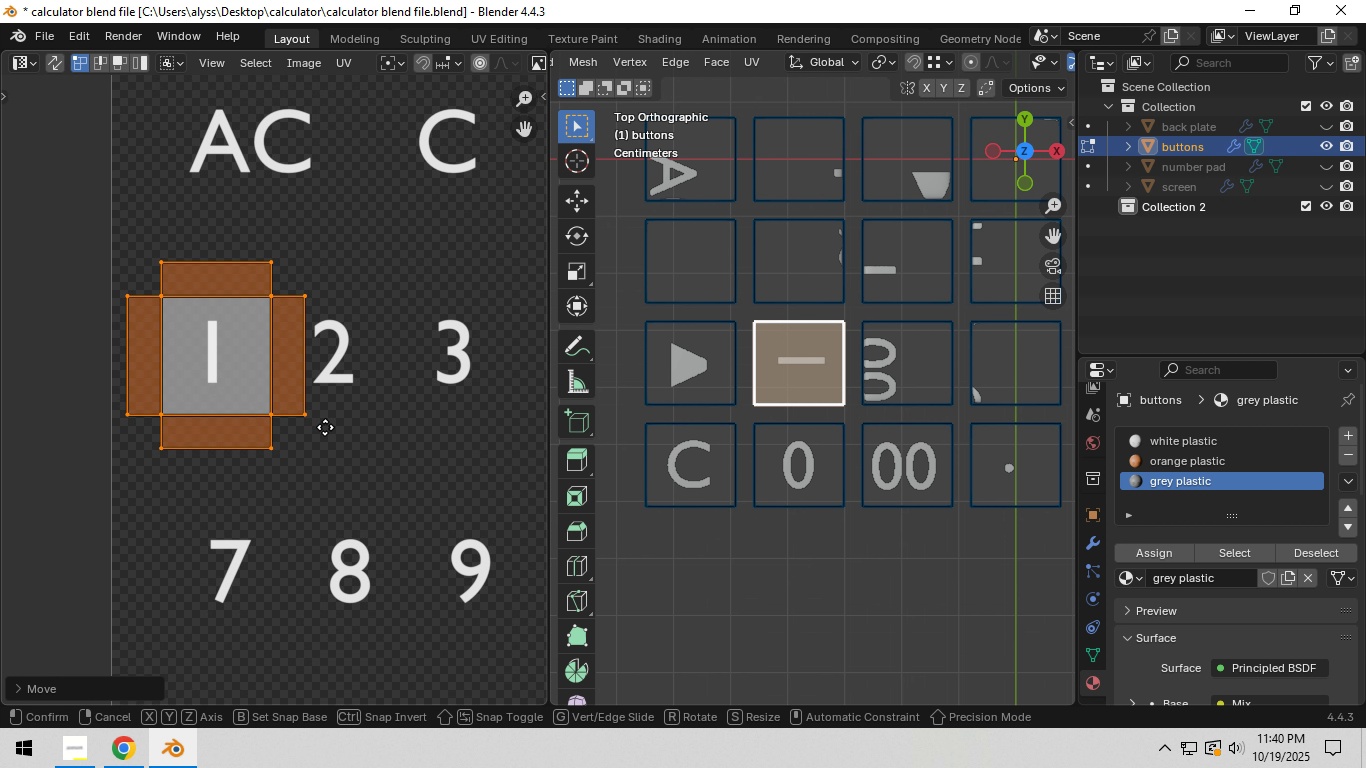 
key(G)
 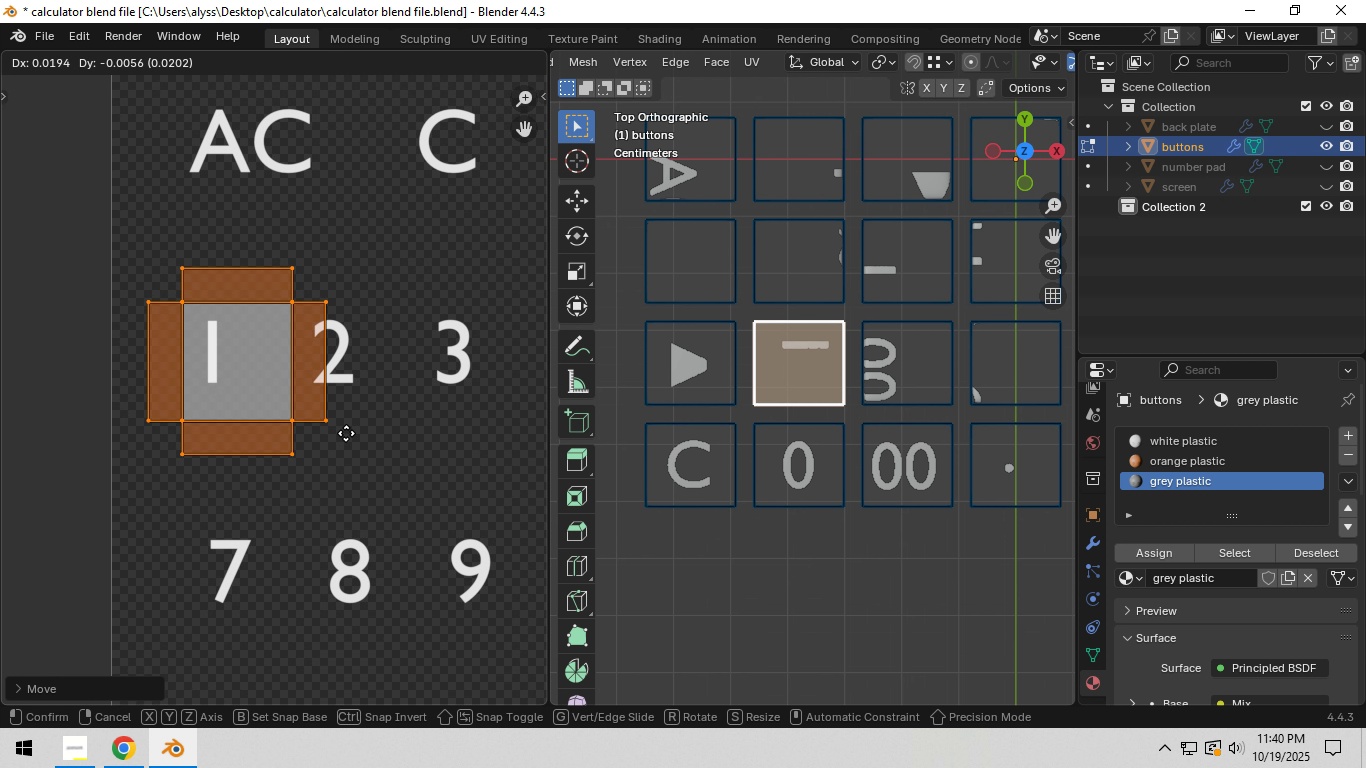 
left_click([346, 433])
 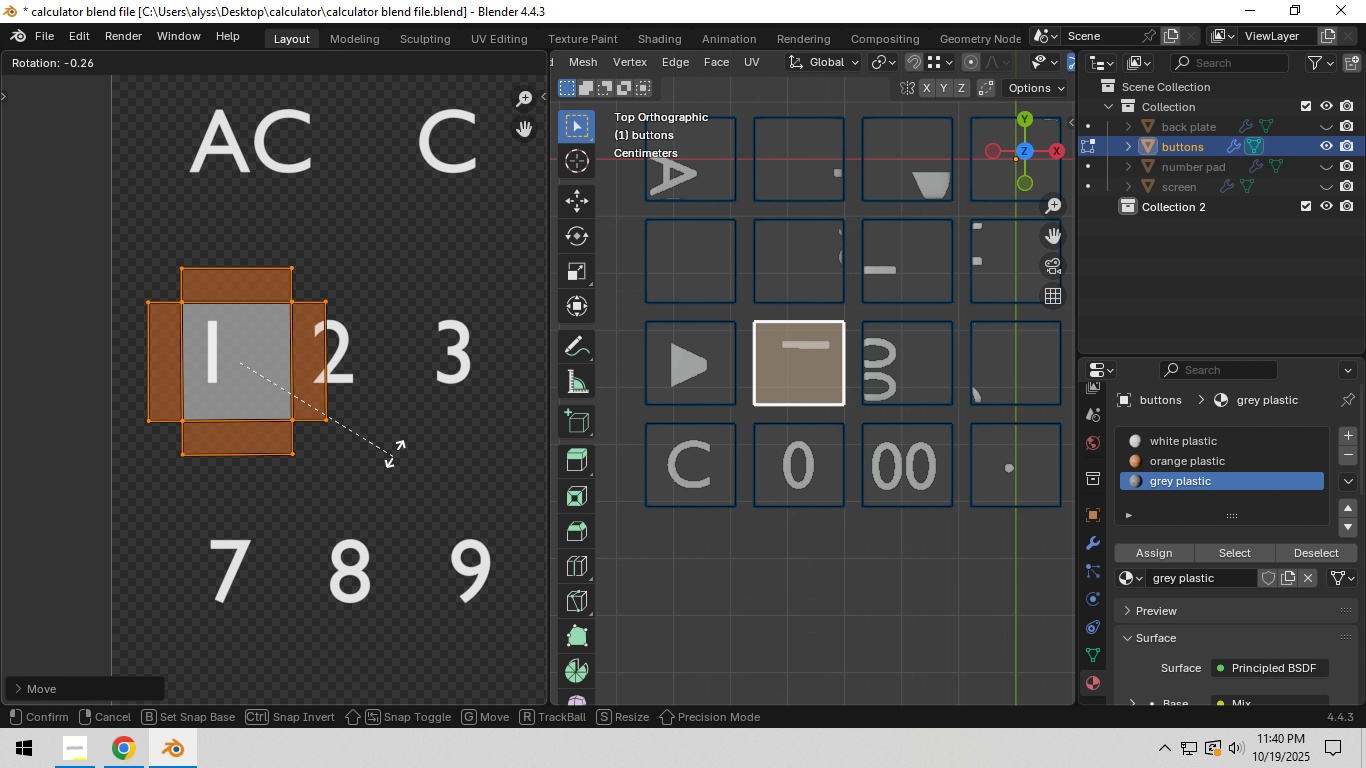 
key(R)
 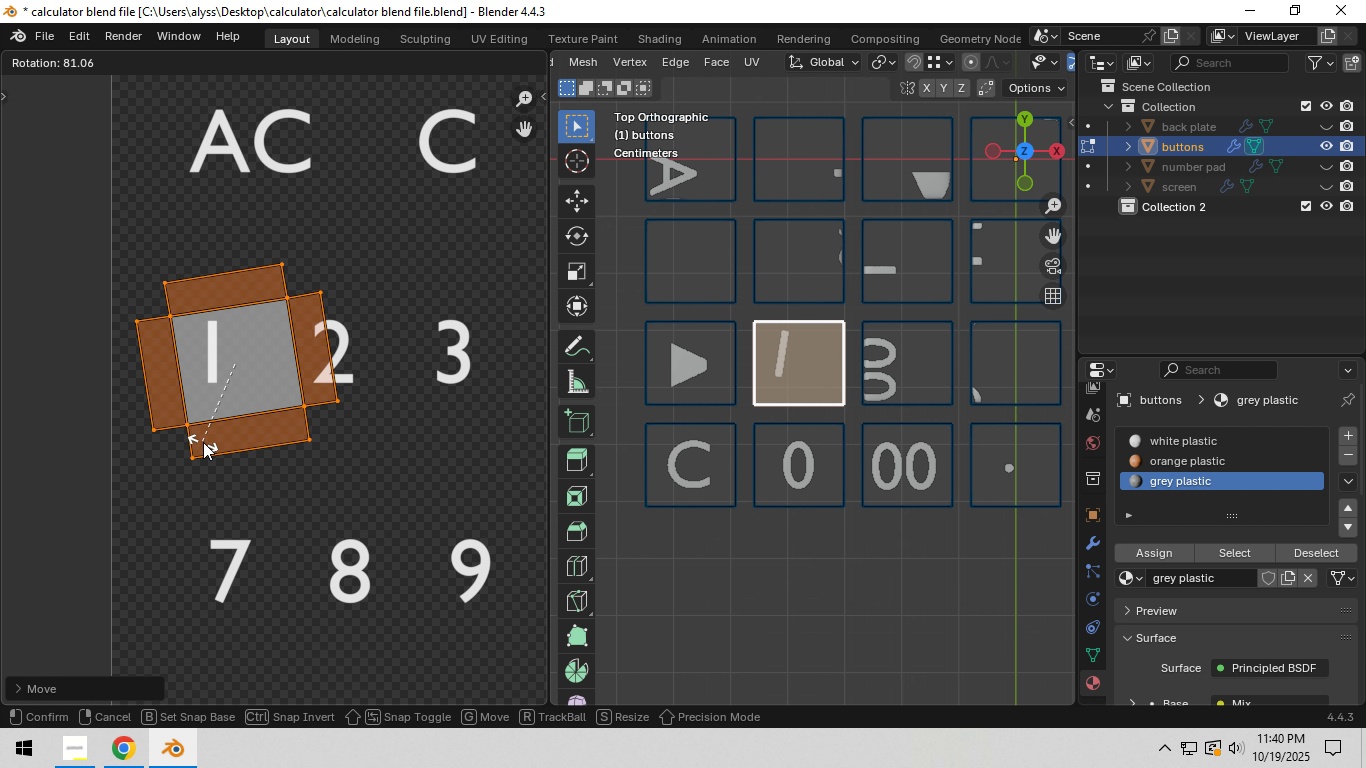 
hold_key(key=ControlLeft, duration=0.85)
left_click([187, 442])
 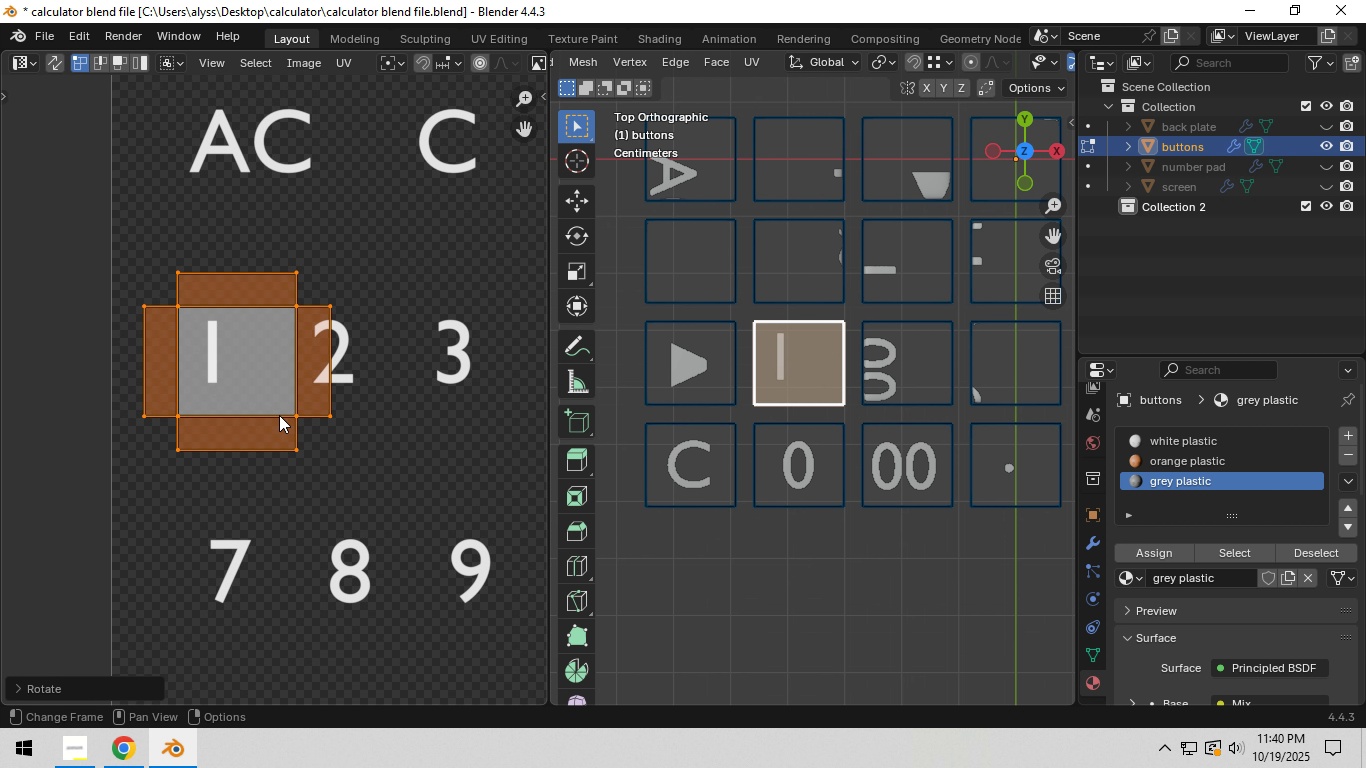 
key(G)
 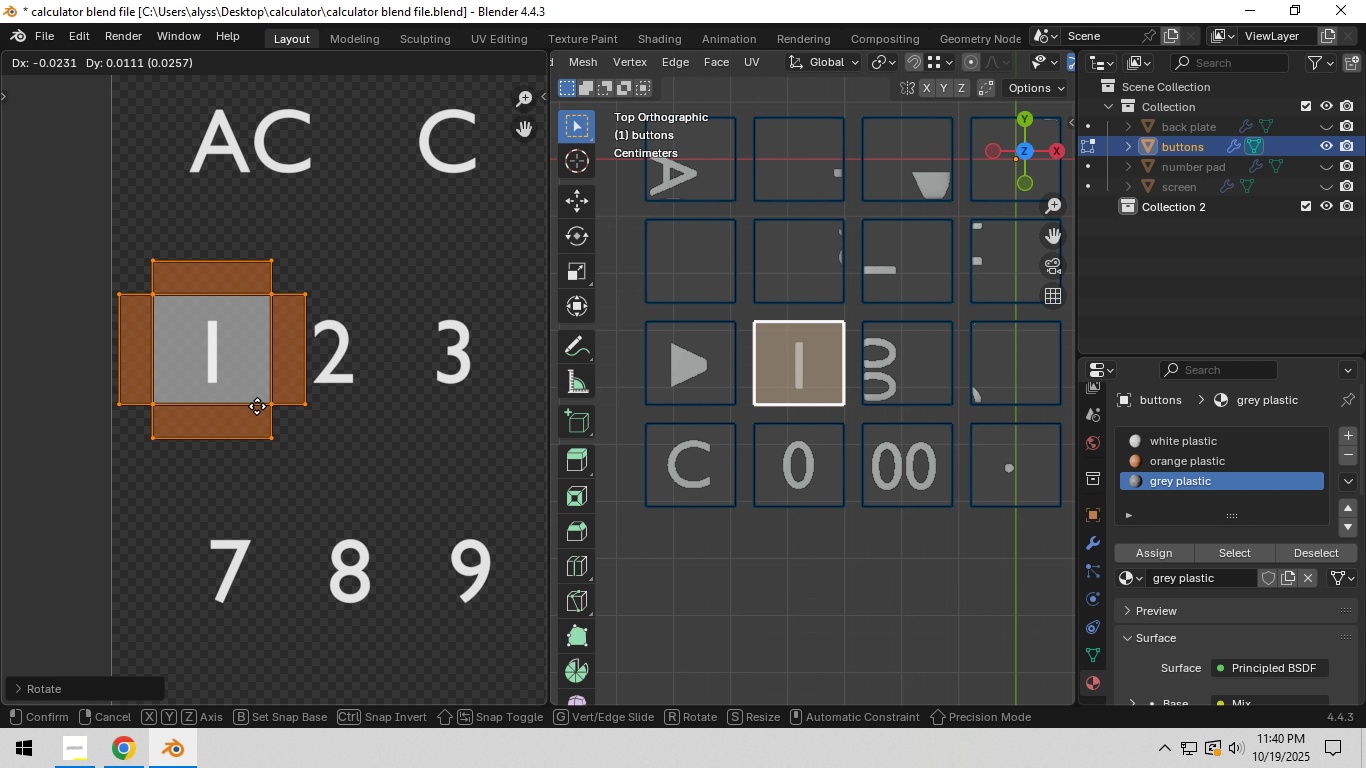 
left_click([257, 406])
 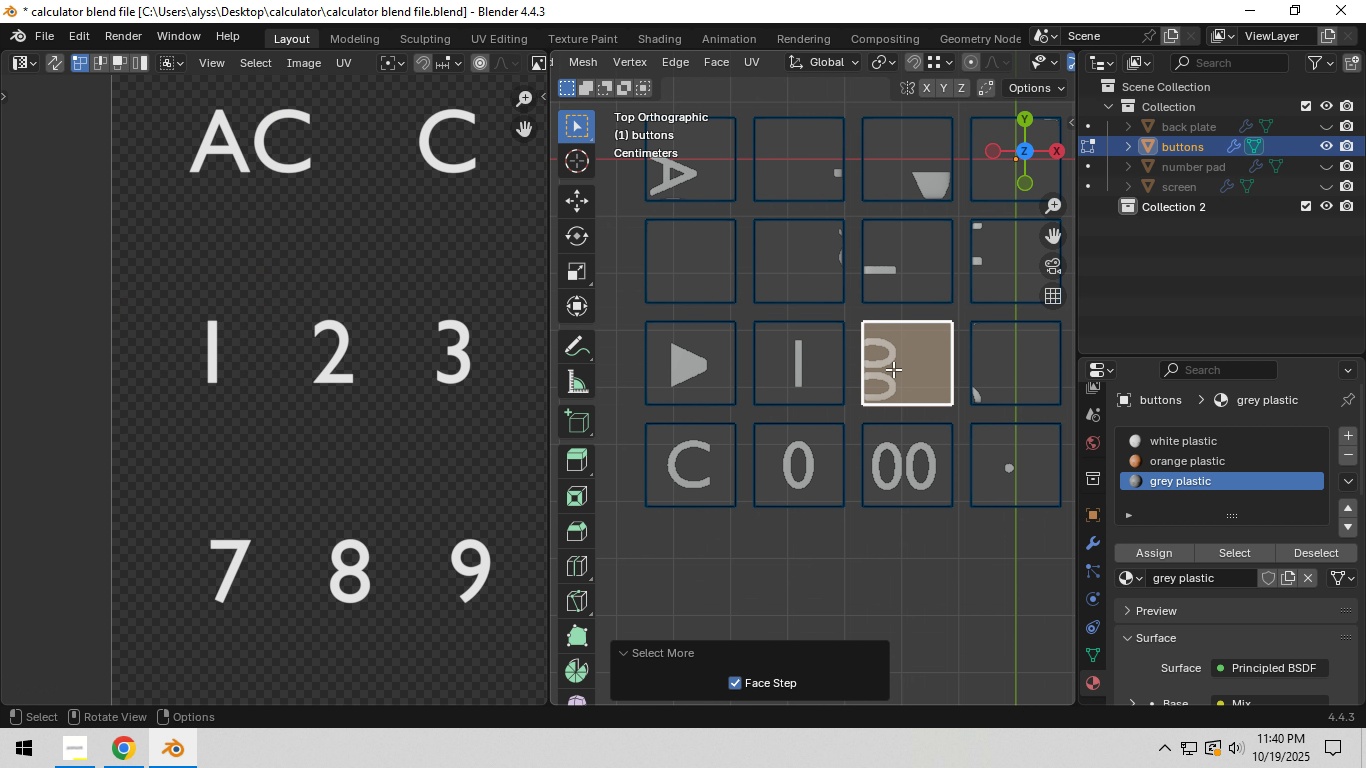 
scroll: coordinate [345, 404], scroll_direction: down, amount: 7.0
 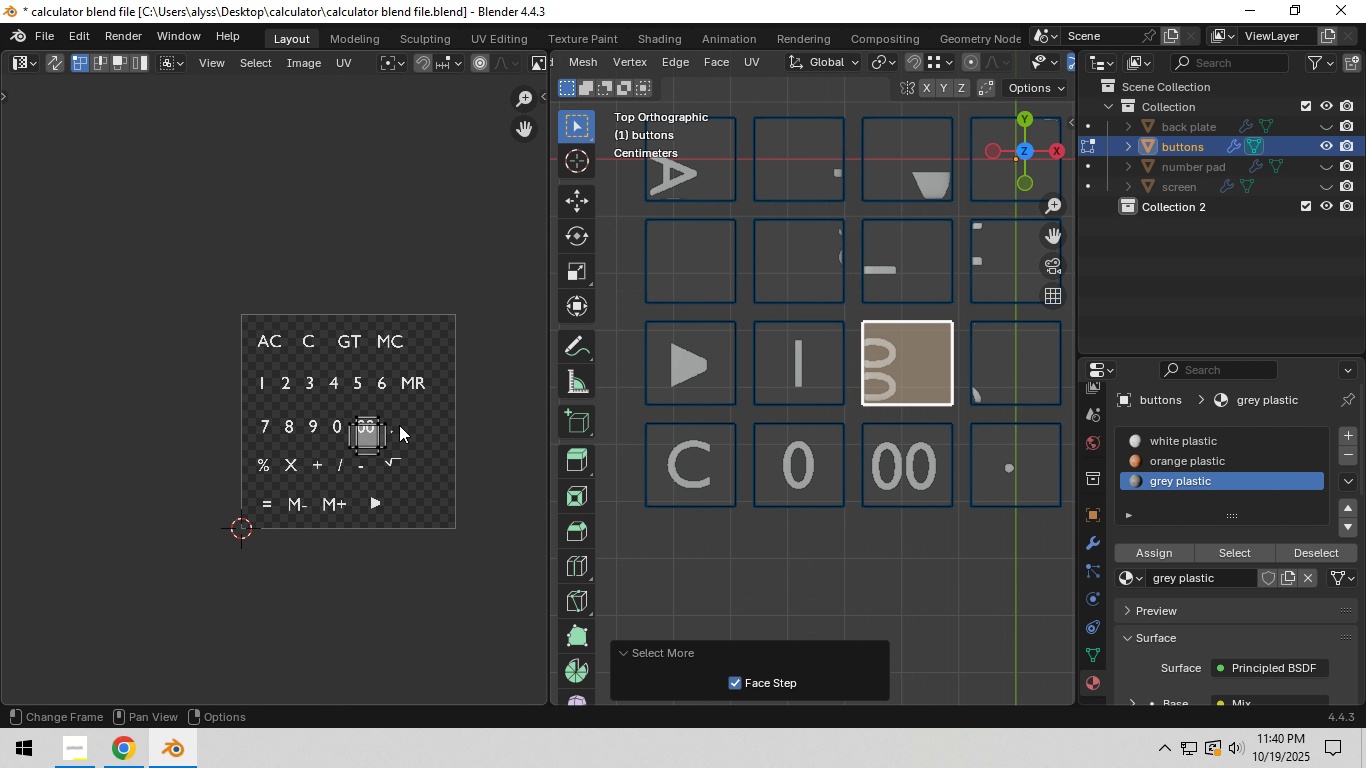 
type(ag)
 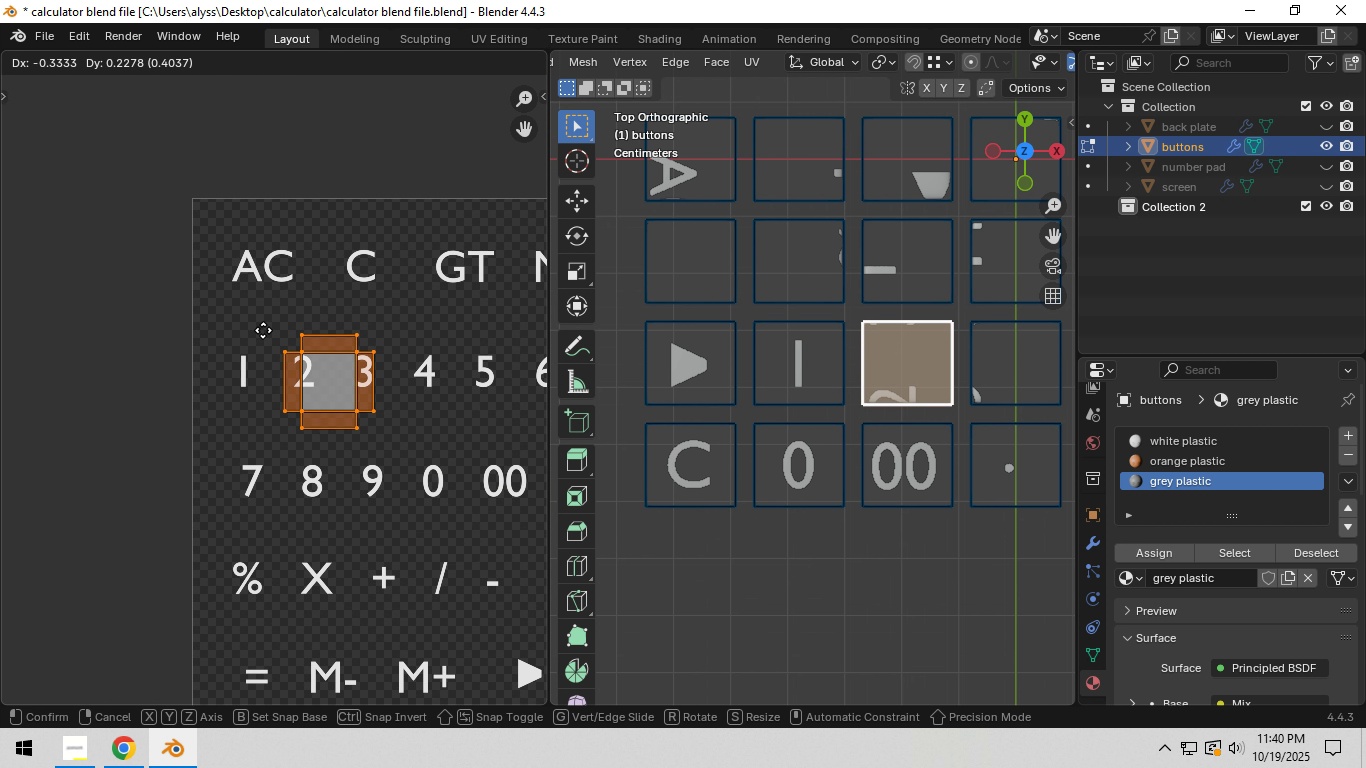 
scroll: coordinate [404, 444], scroll_direction: up, amount: 4.0
 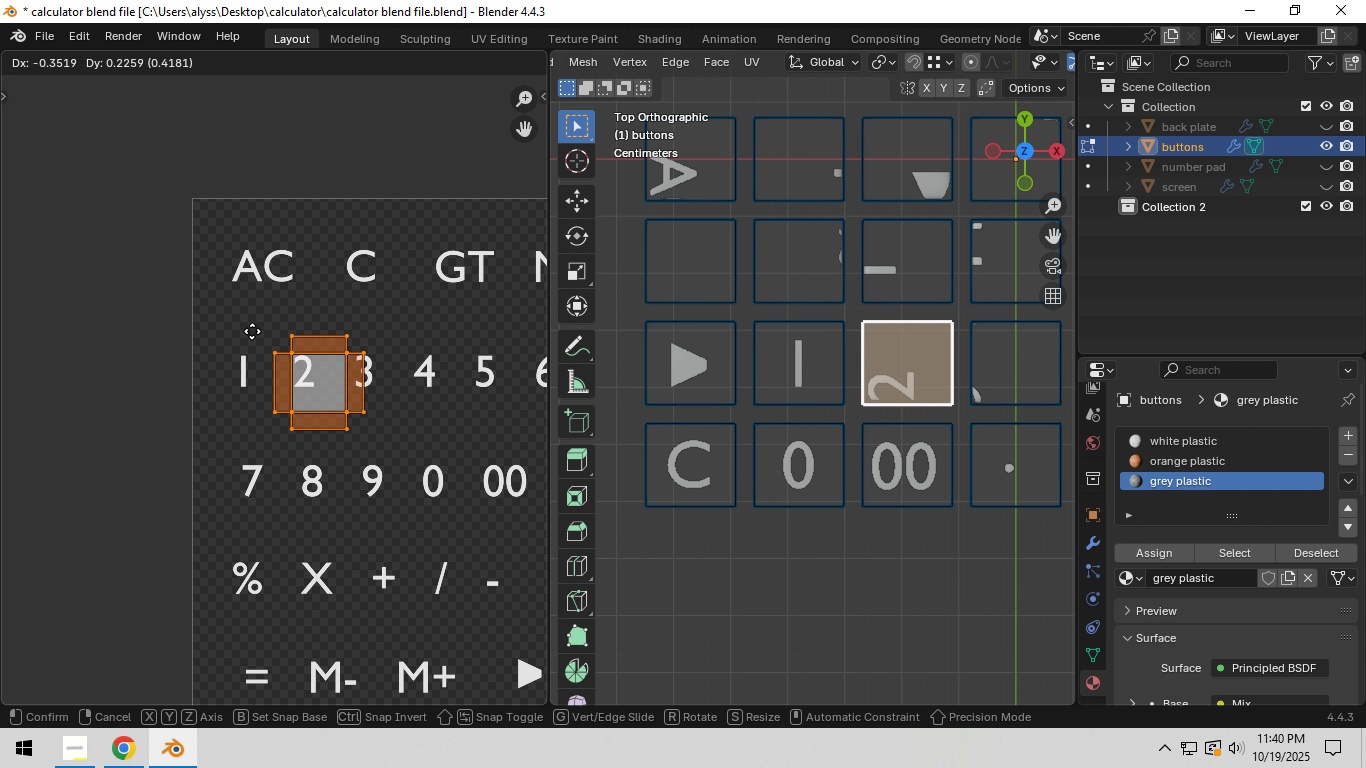 
left_click([252, 331])
 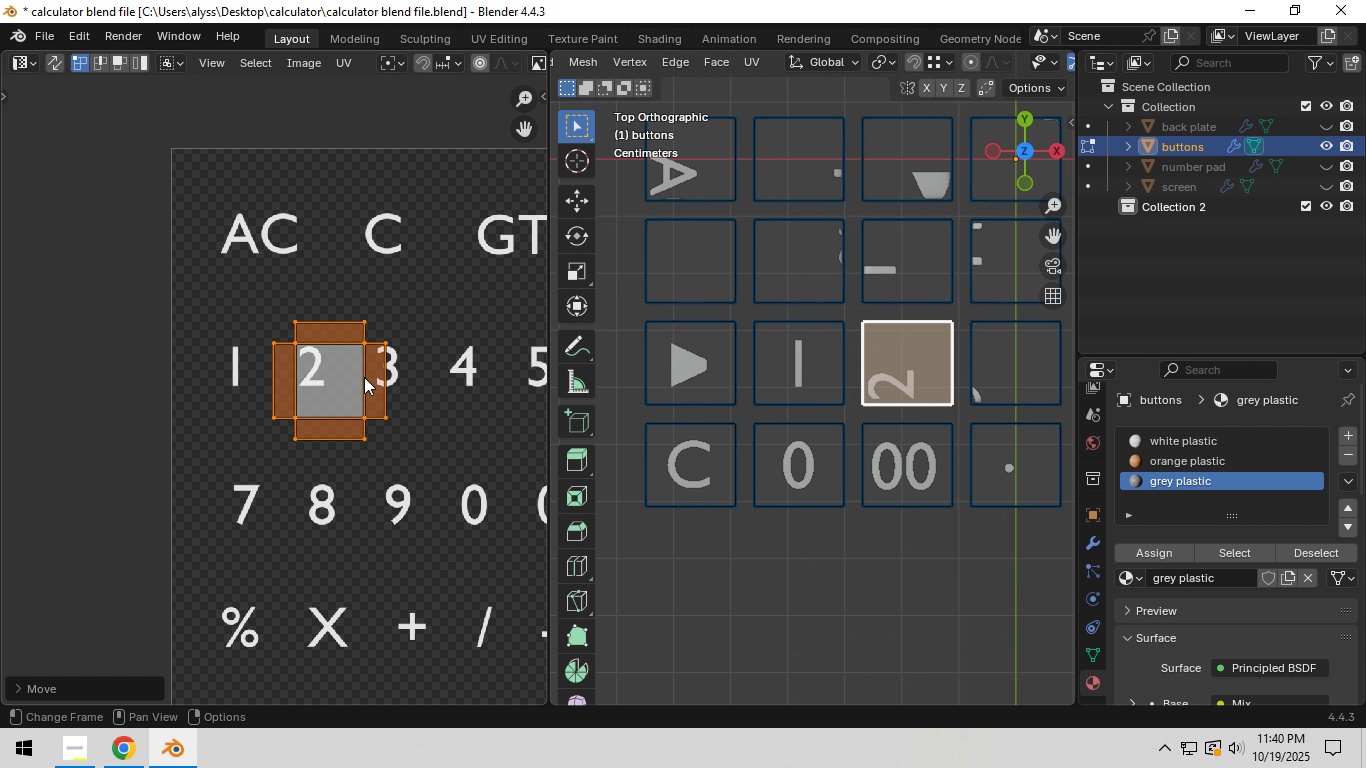 
scroll: coordinate [364, 377], scroll_direction: up, amount: 4.0
 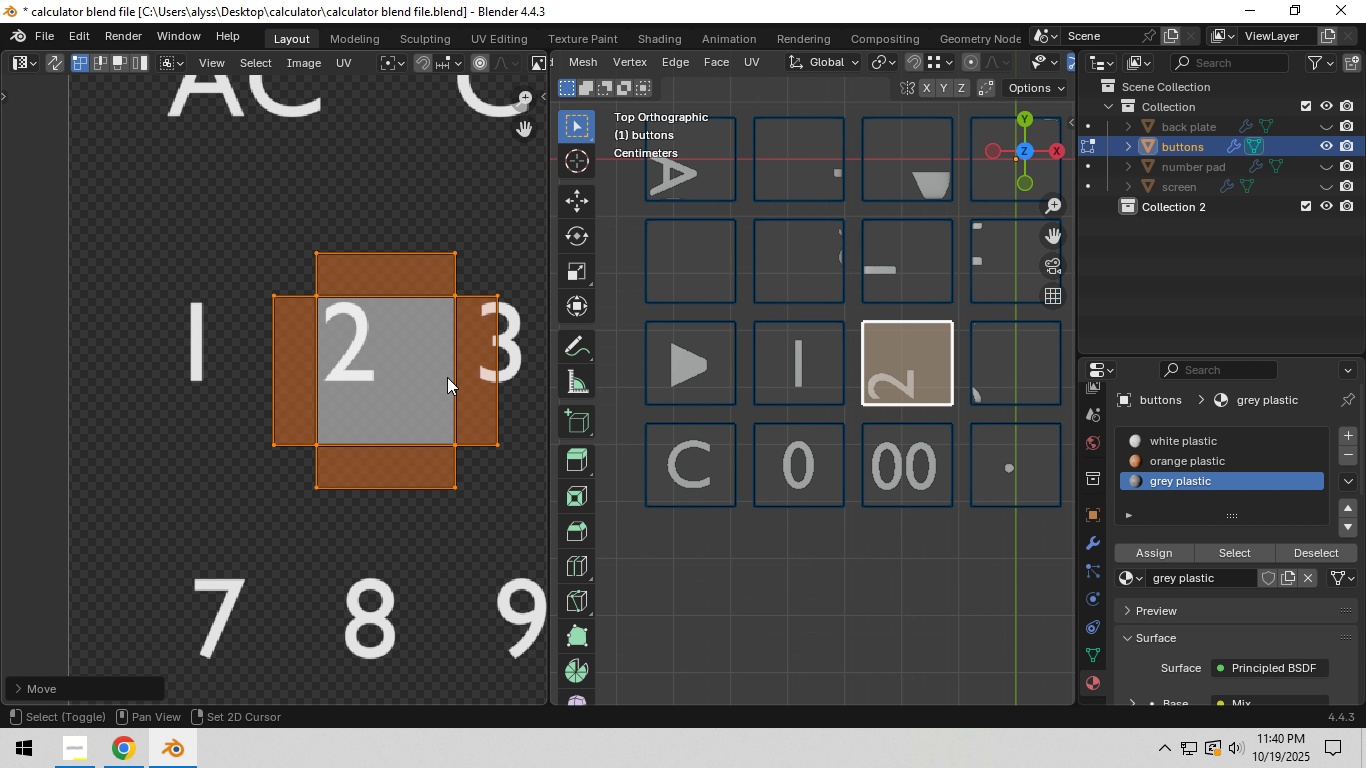 
key(Shift+ShiftLeft)
 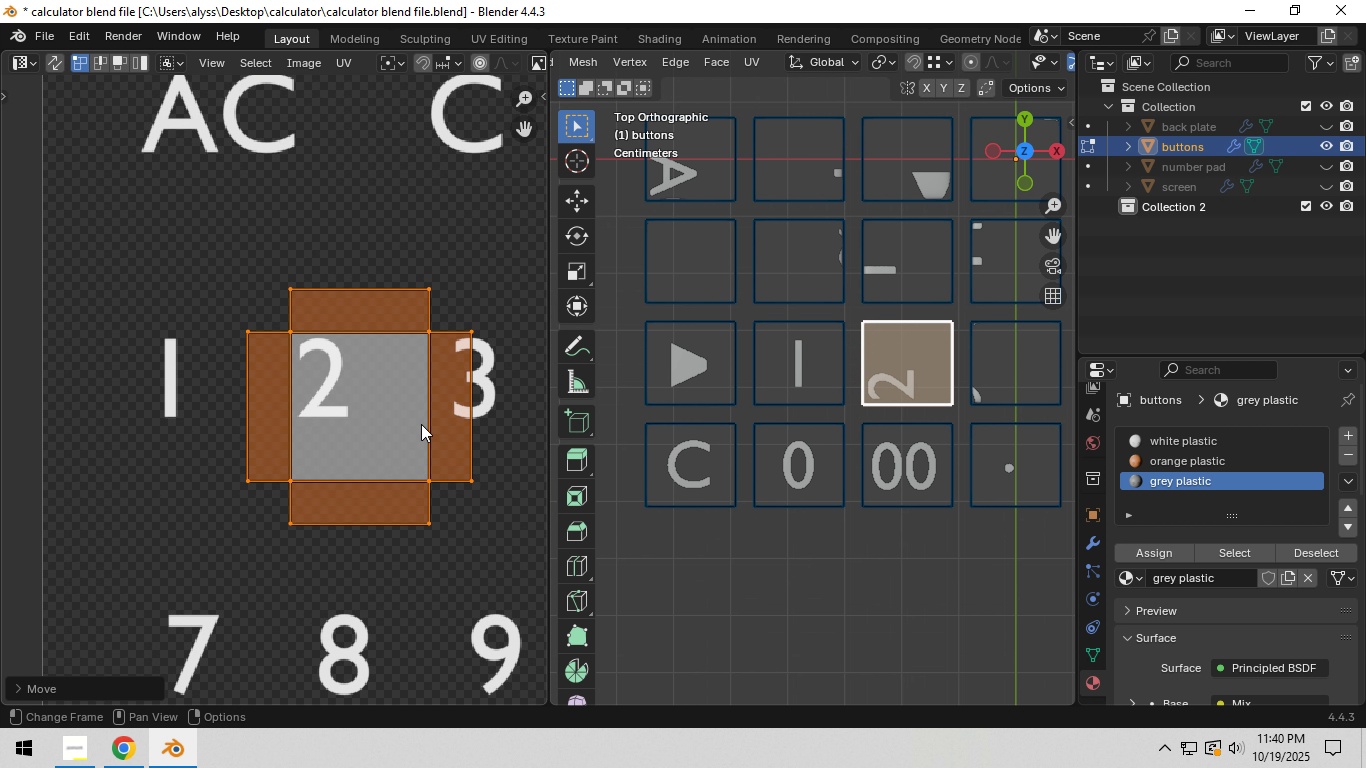 
key(G)
 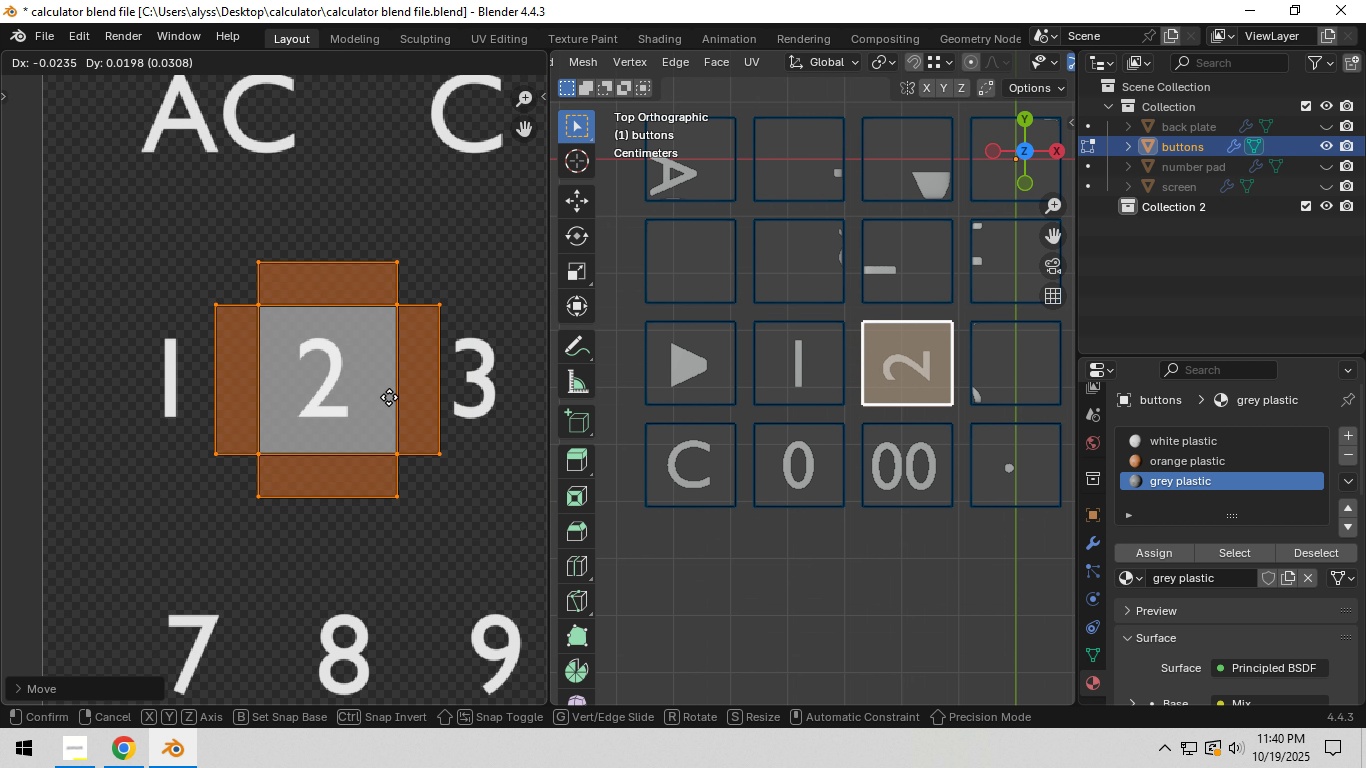 
left_click([389, 397])
 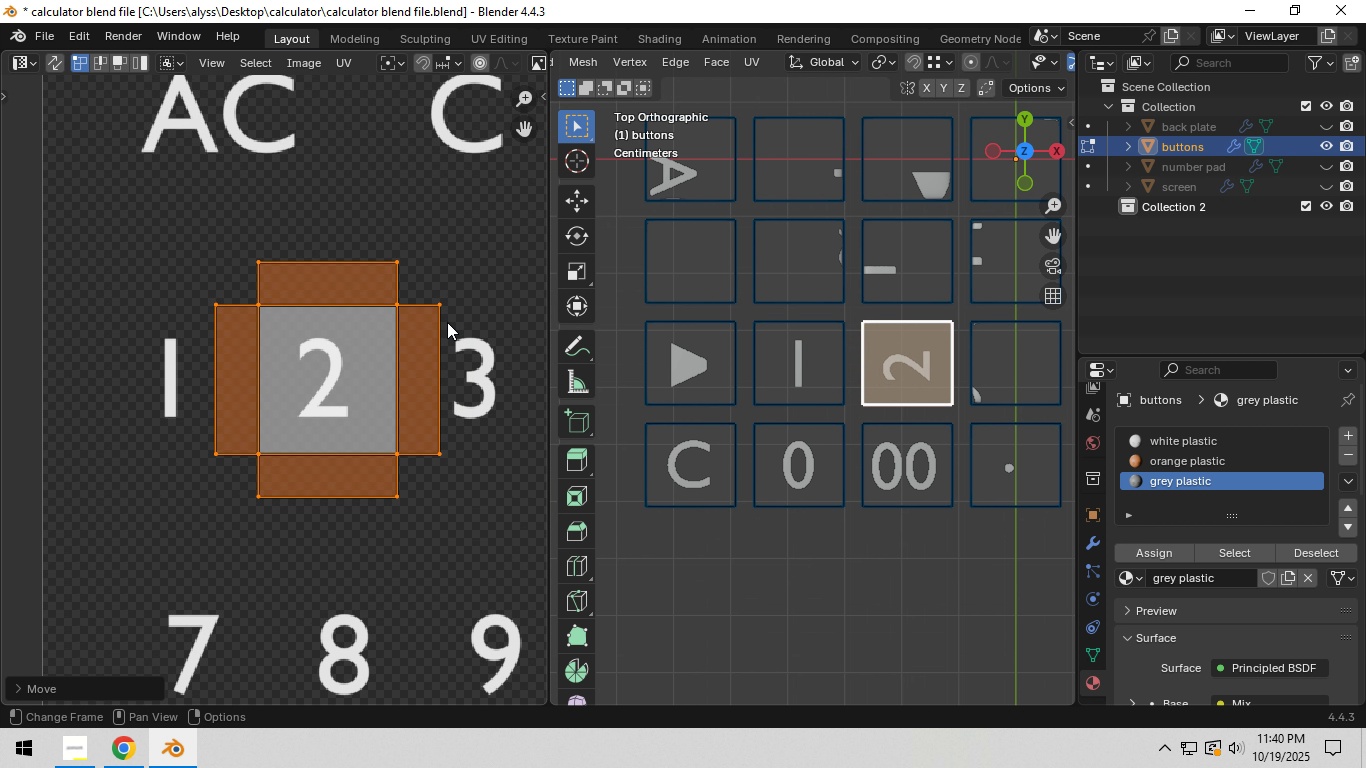 
key(R)
 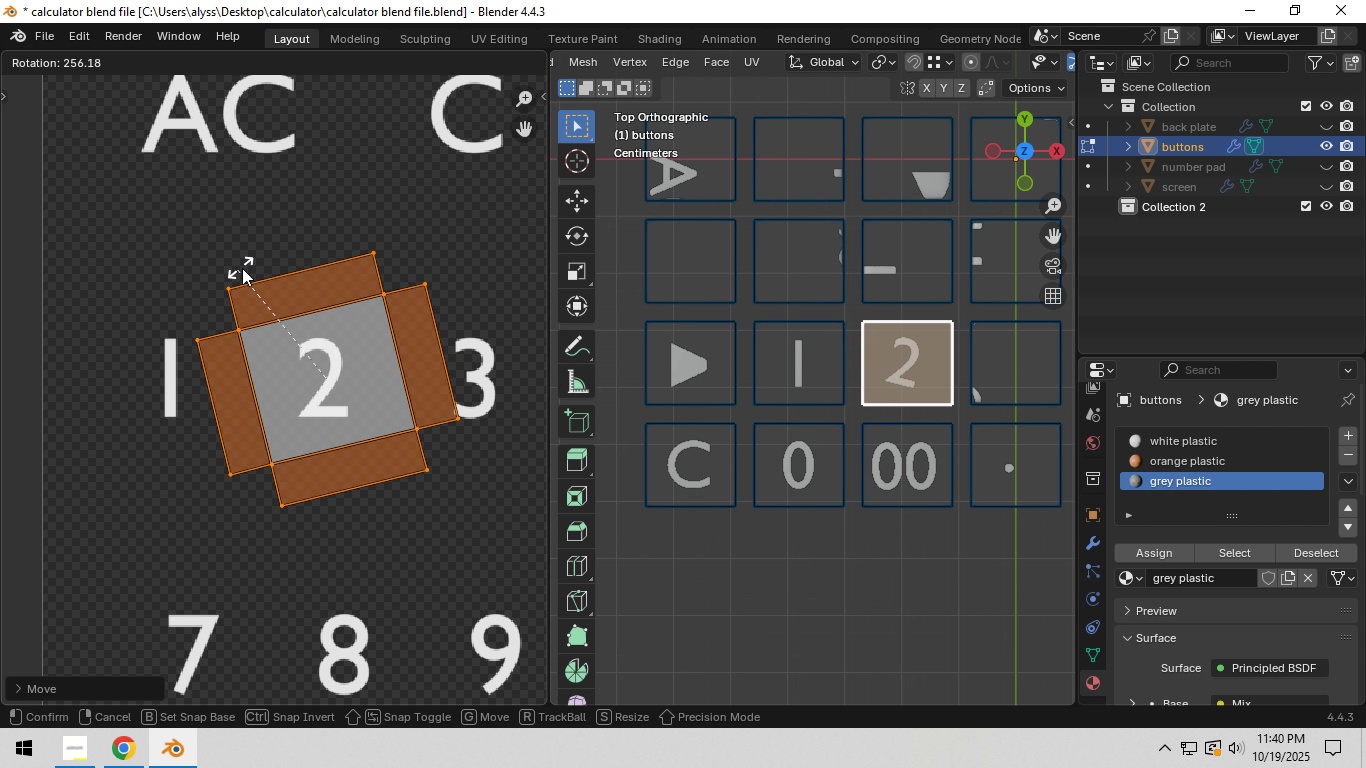 
hold_key(key=ControlLeft, duration=1.42)
left_click([275, 261])
 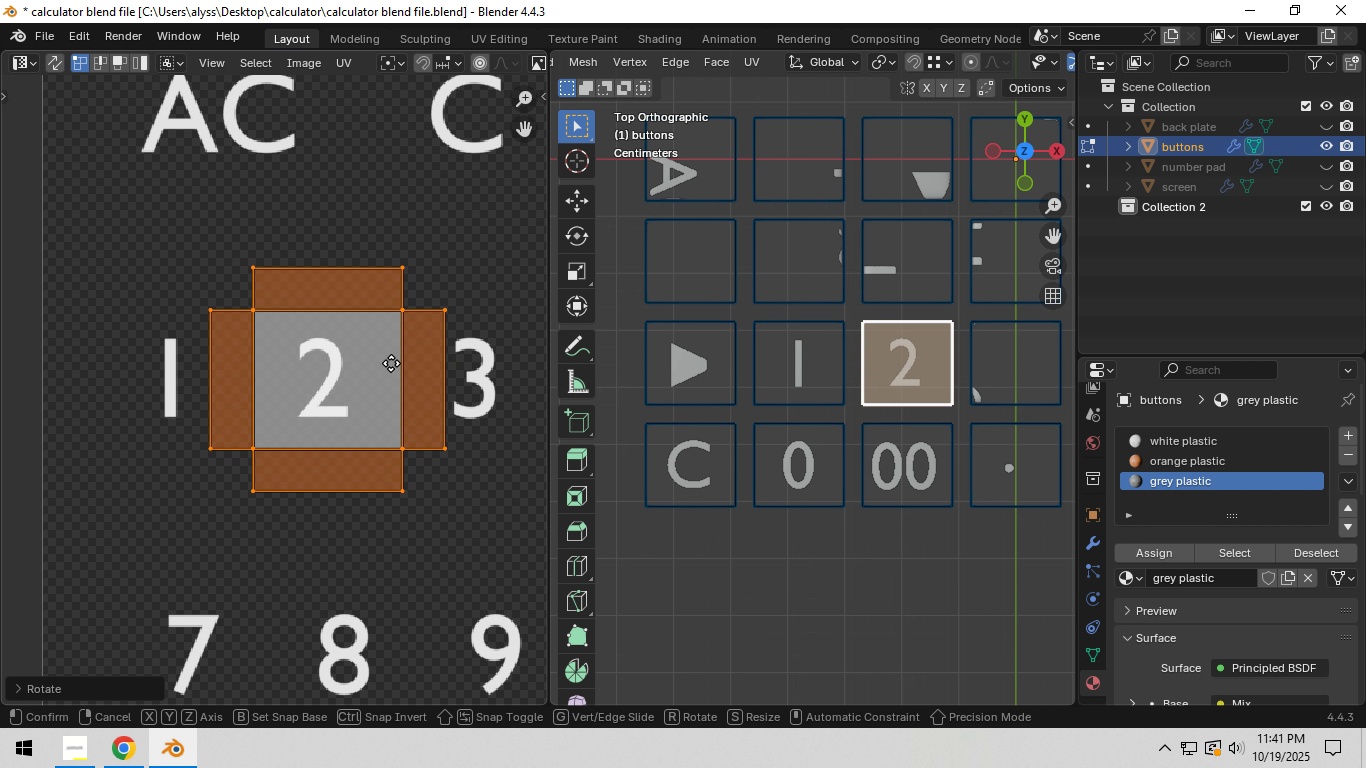 
key(G)
 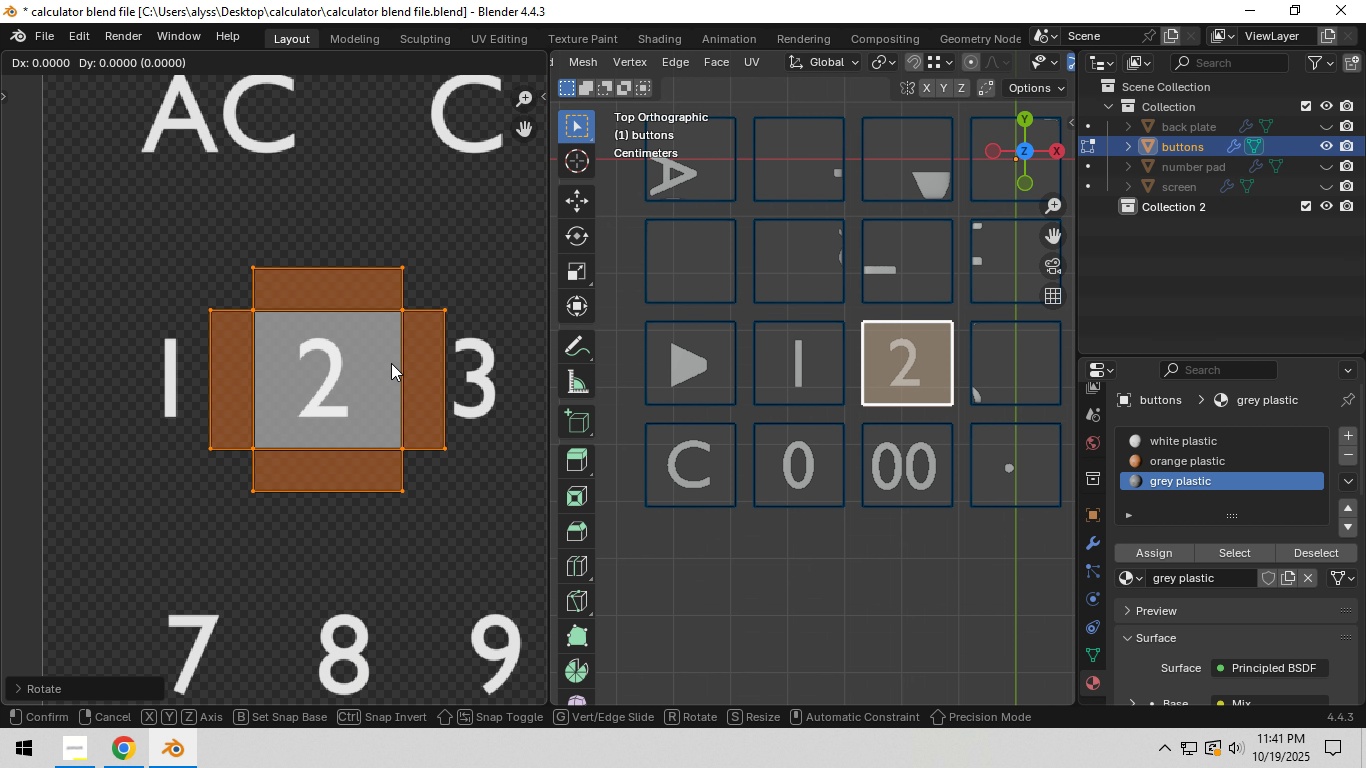 
left_click([391, 363])
 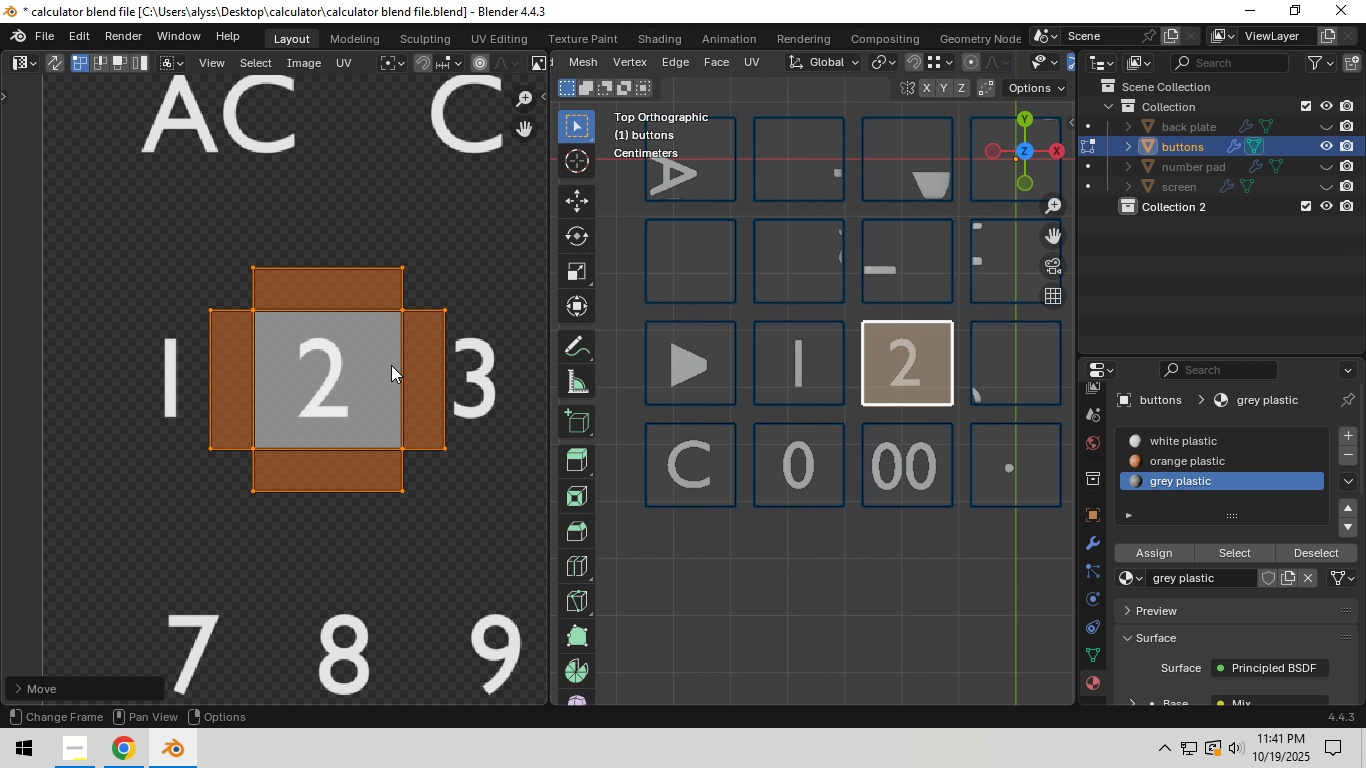 
scroll: coordinate [391, 365], scroll_direction: down, amount: 3.0
 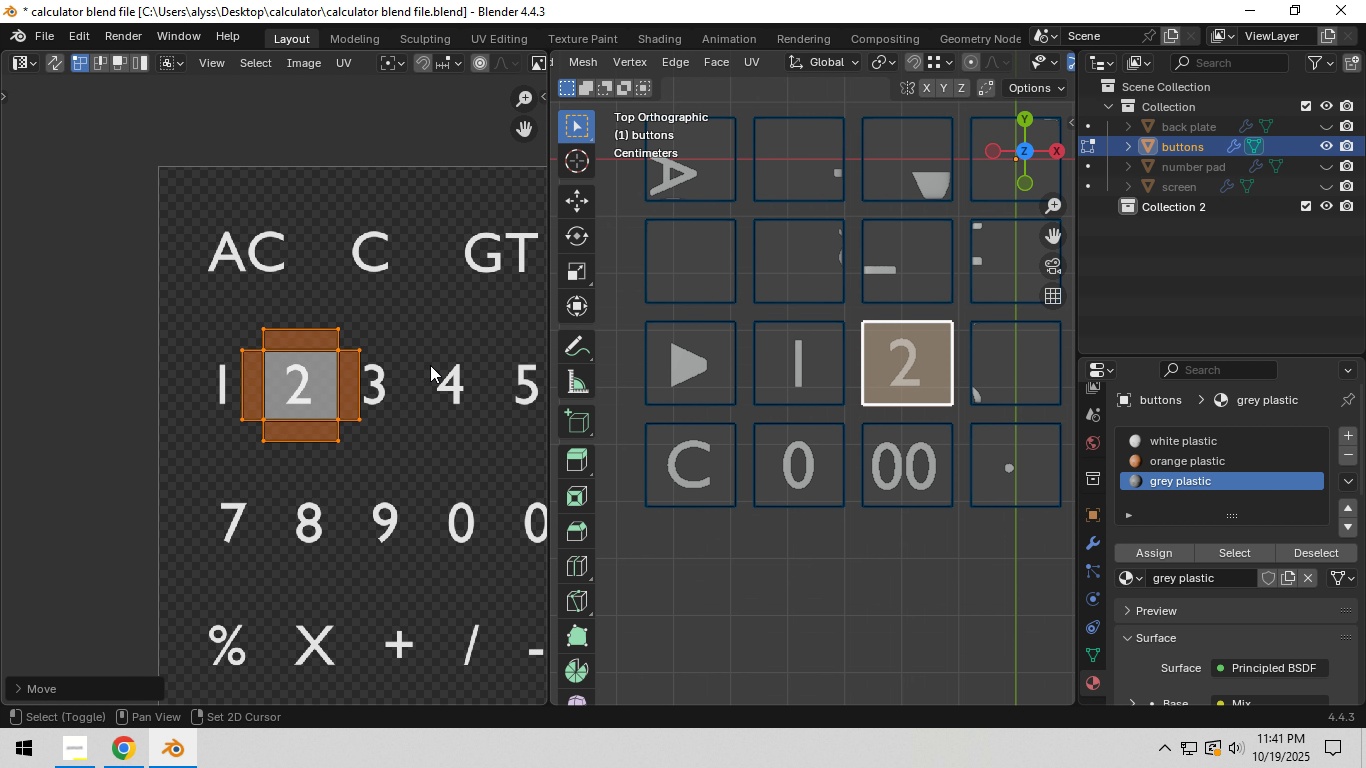 
hold_key(key=ShiftLeft, duration=0.42)
 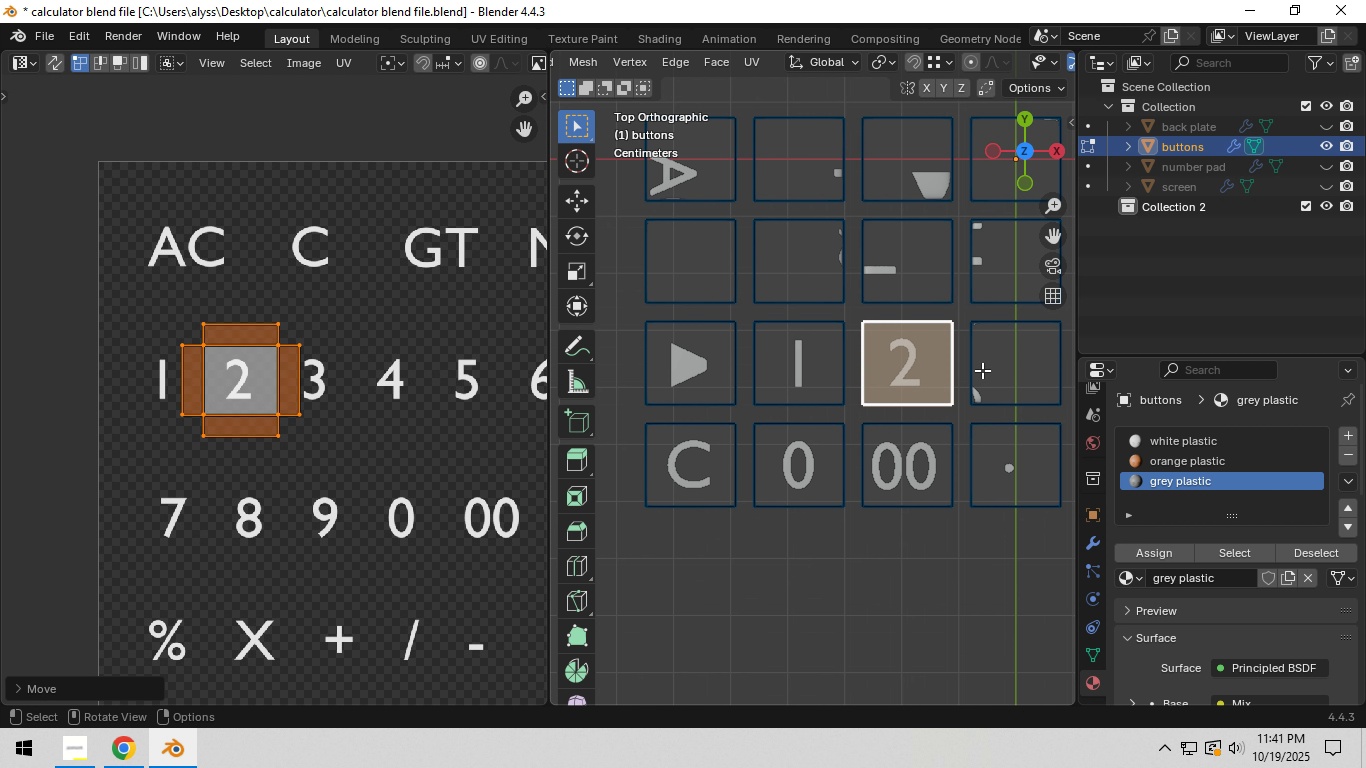 
left_click([990, 370])
 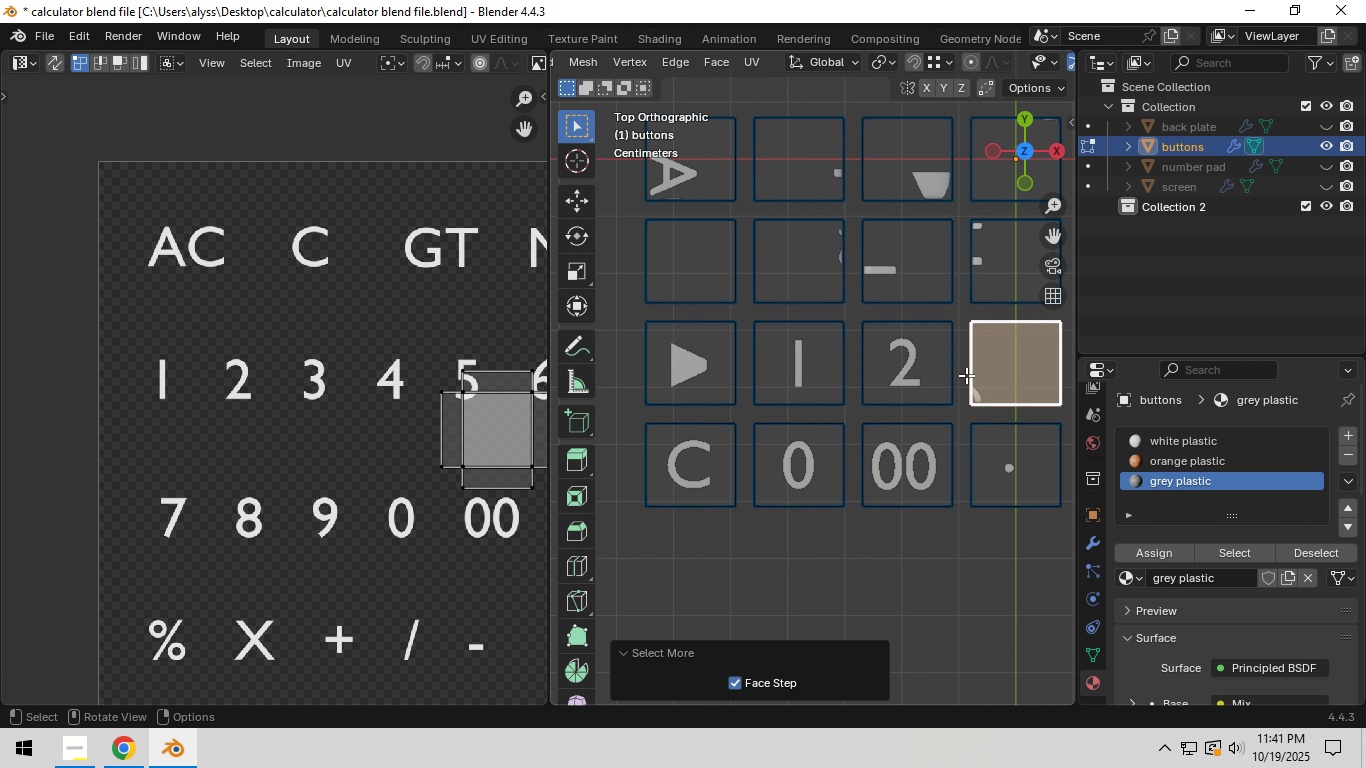 
double_click([966, 375])
 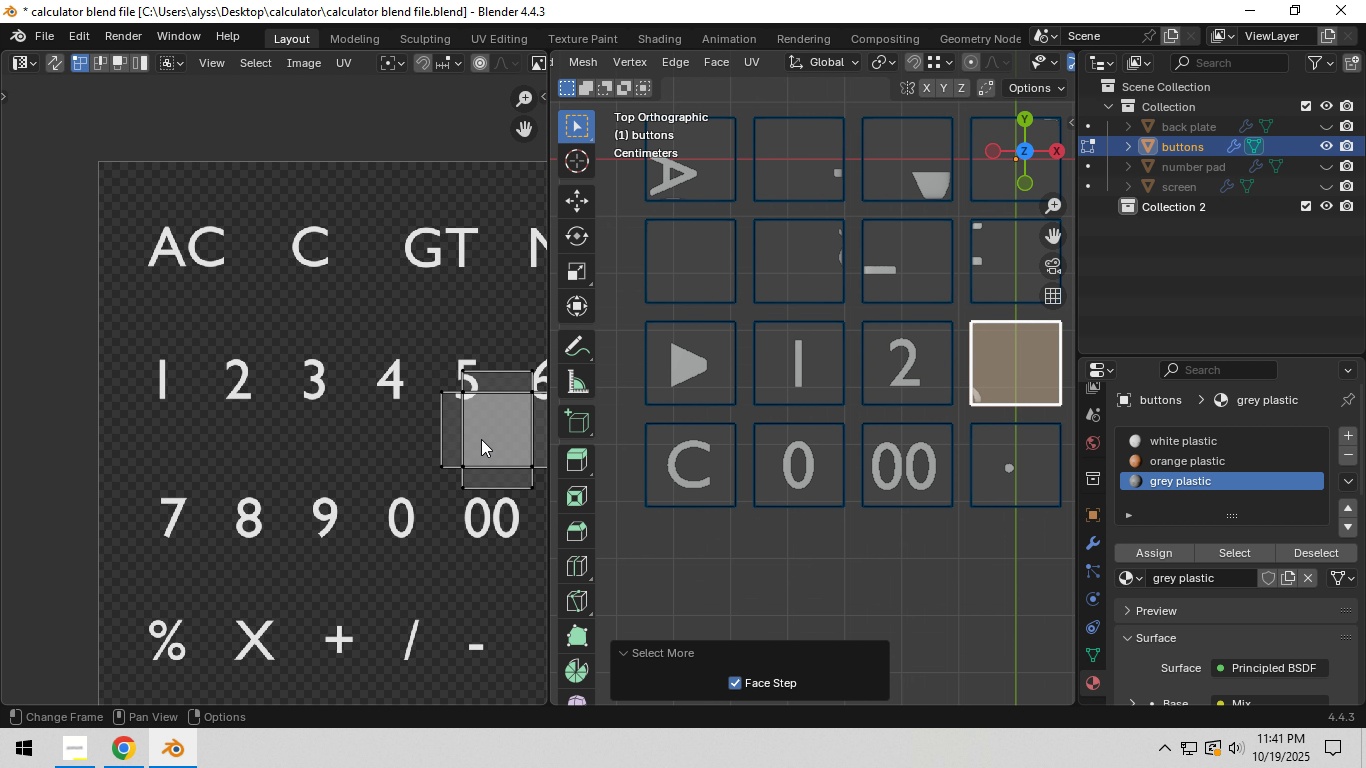 
type(ag)
 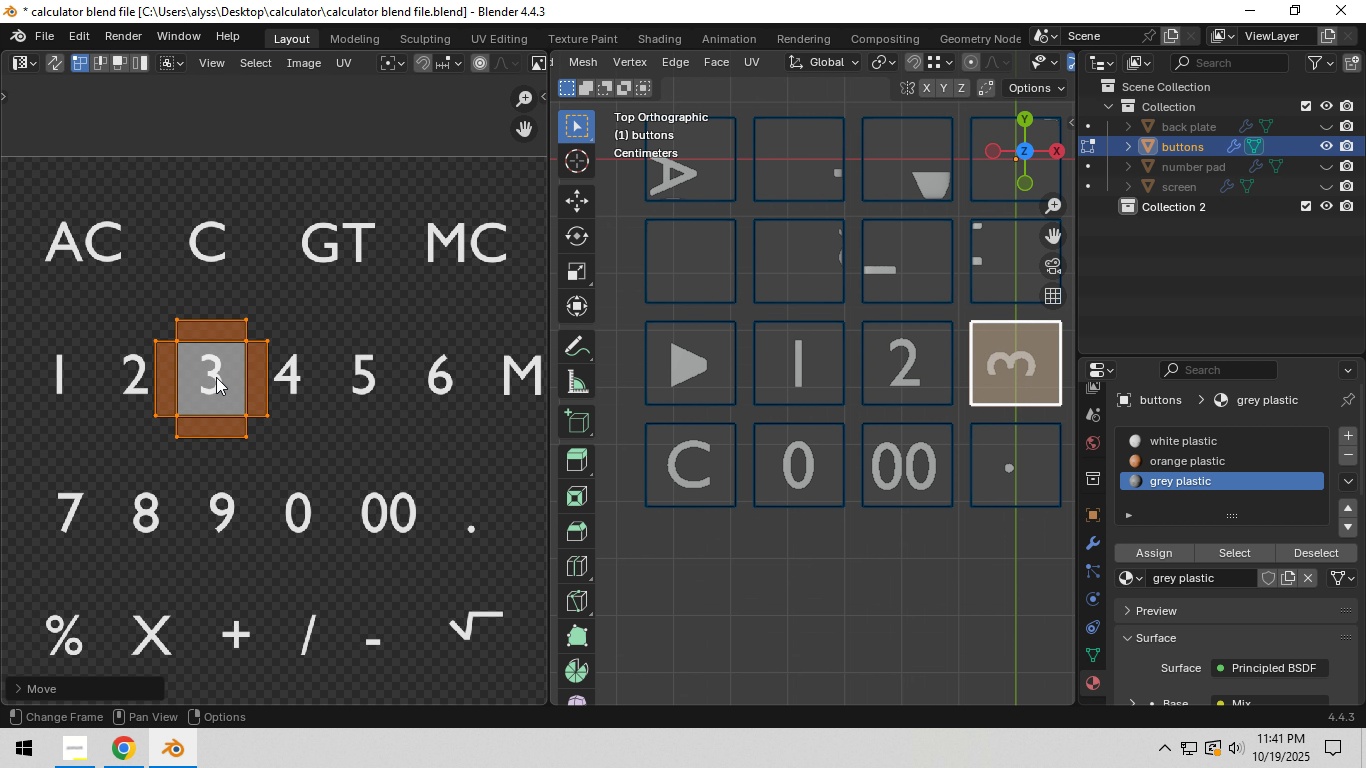 
left_click([216, 377])
 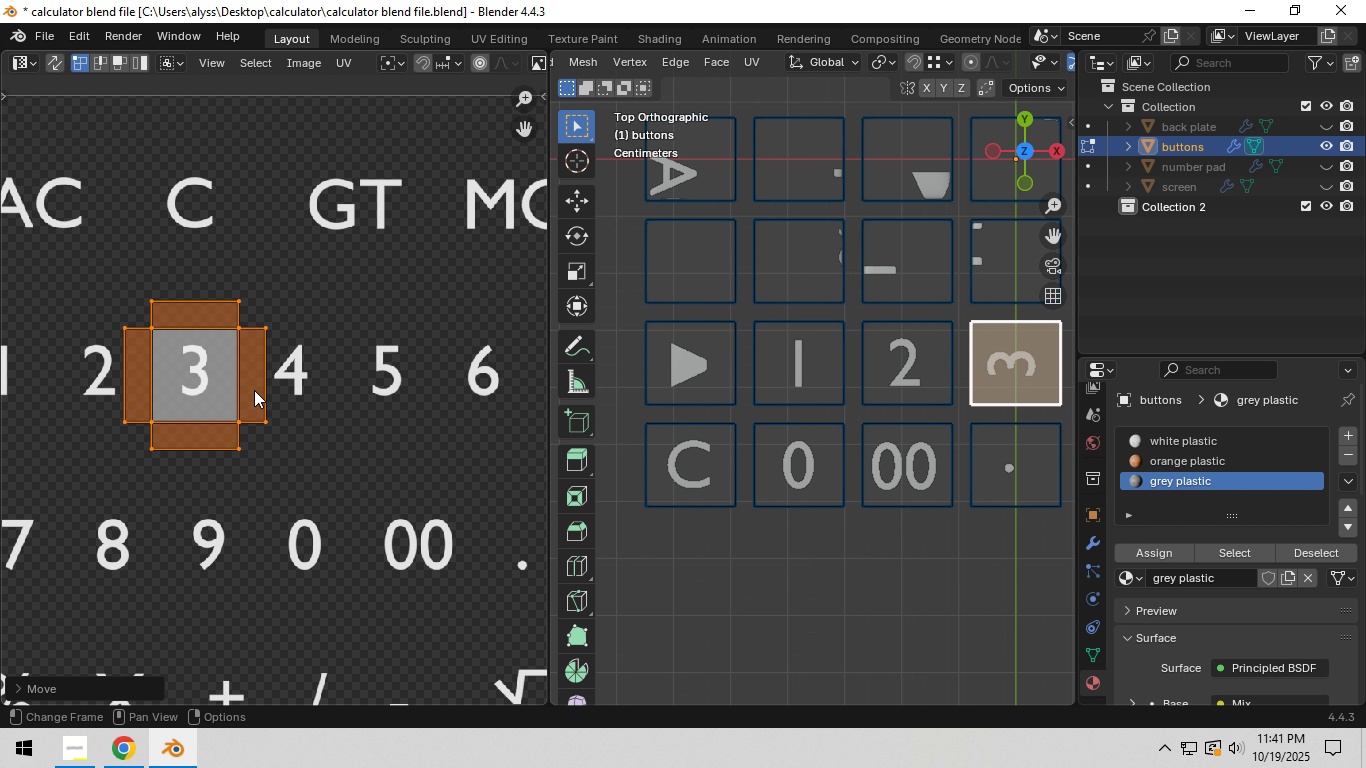 
scroll: coordinate [256, 390], scroll_direction: up, amount: 4.0
 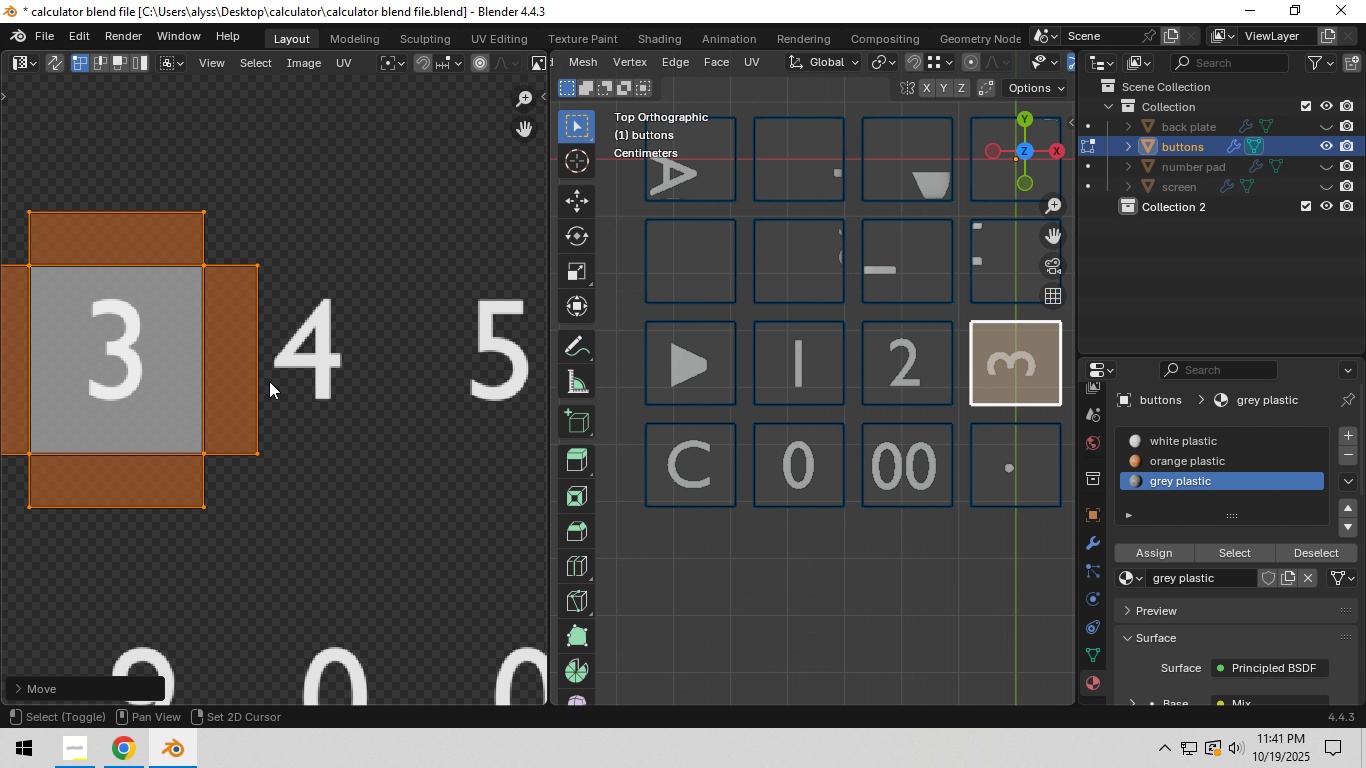 
hold_key(key=ShiftLeft, duration=0.4)
 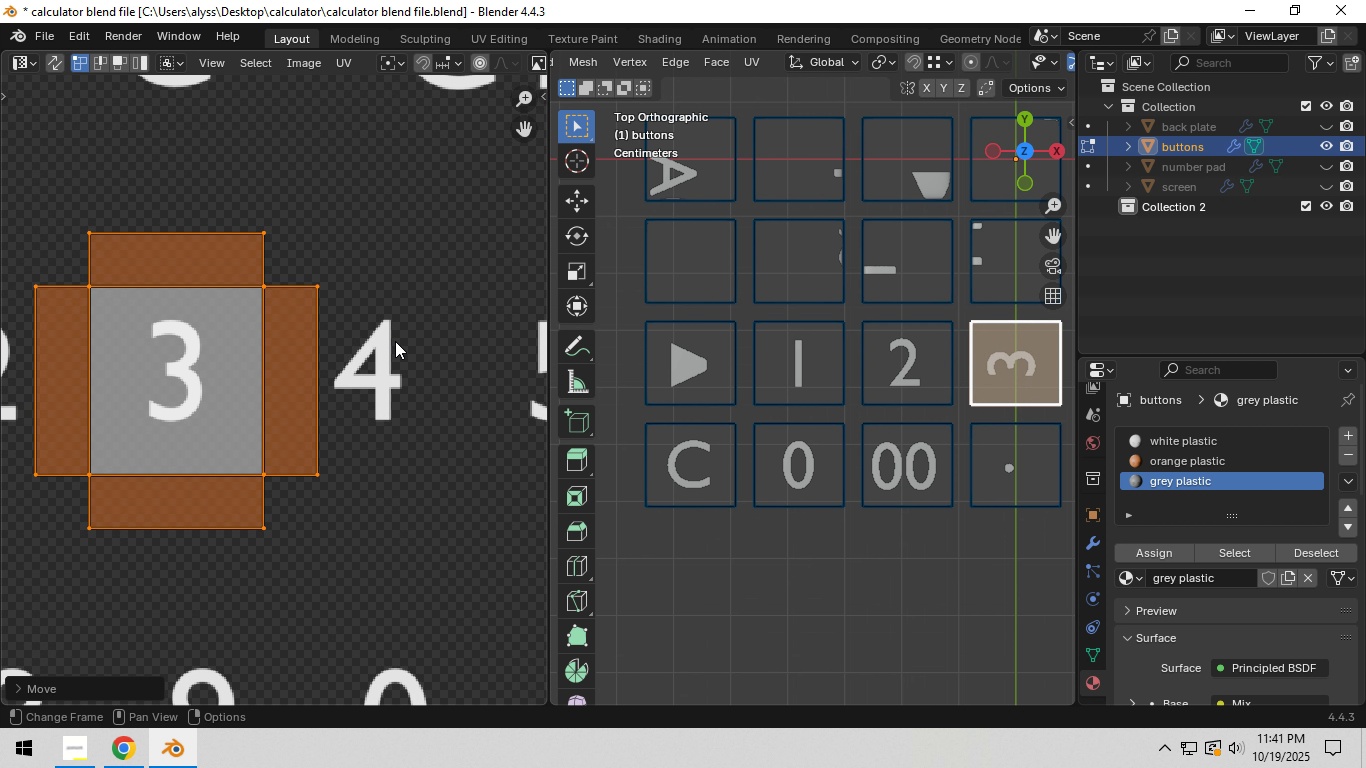 
key(R)
 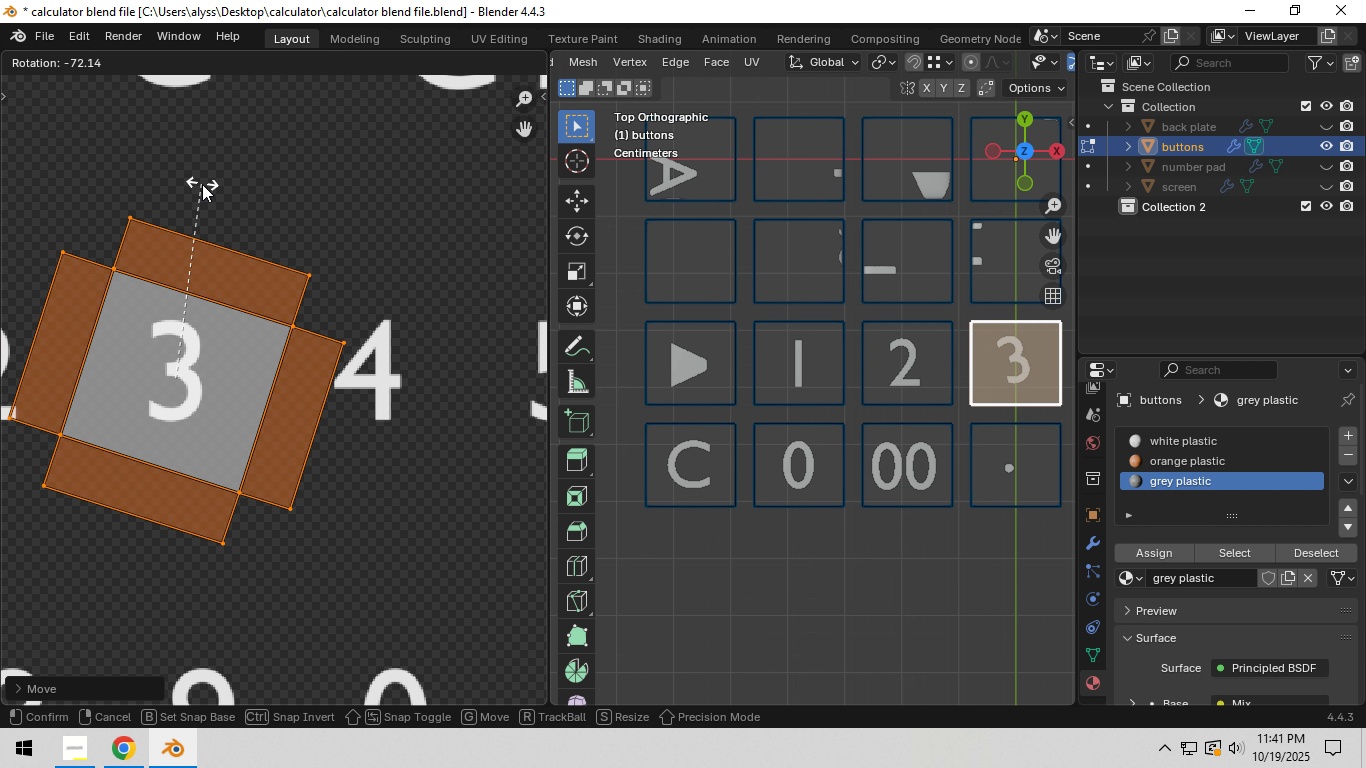 
hold_key(key=ControlLeft, duration=1.5)
left_click([137, 164])
 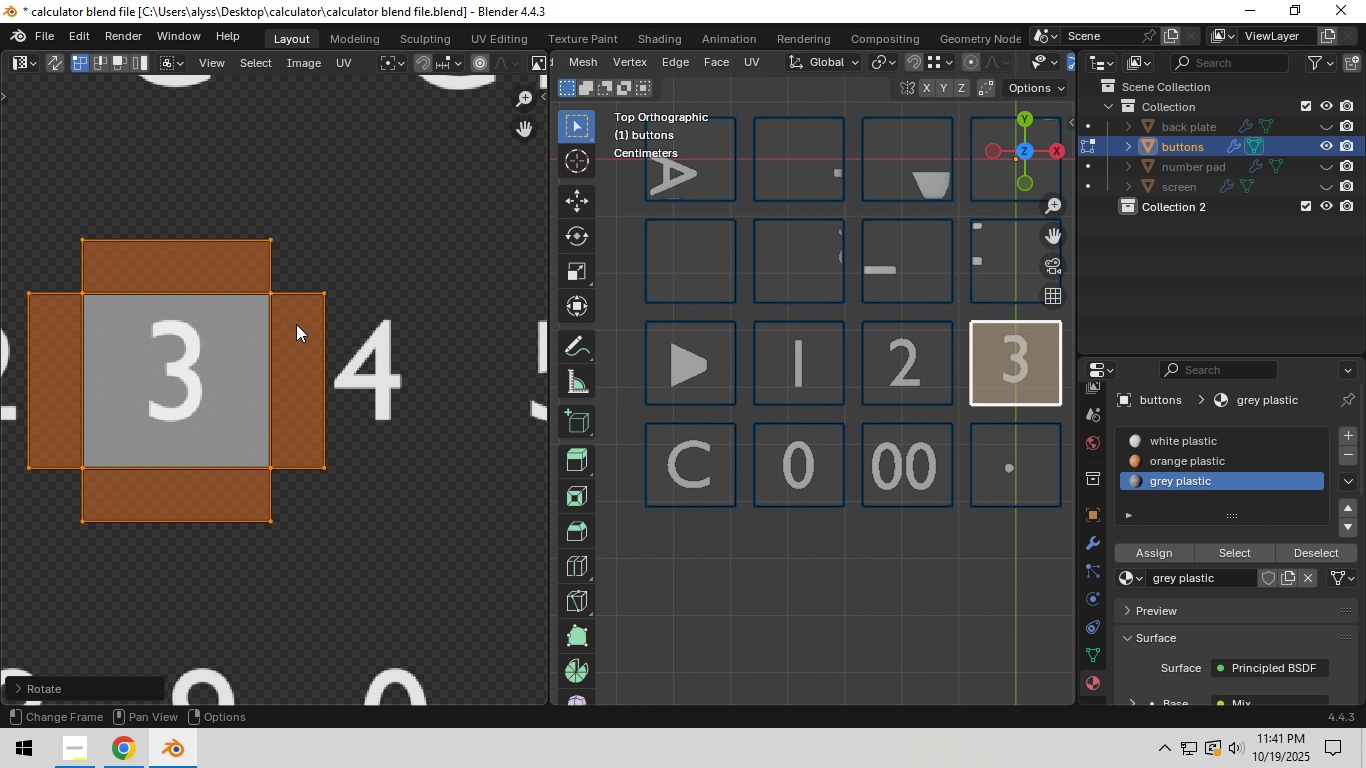 
key(G)
 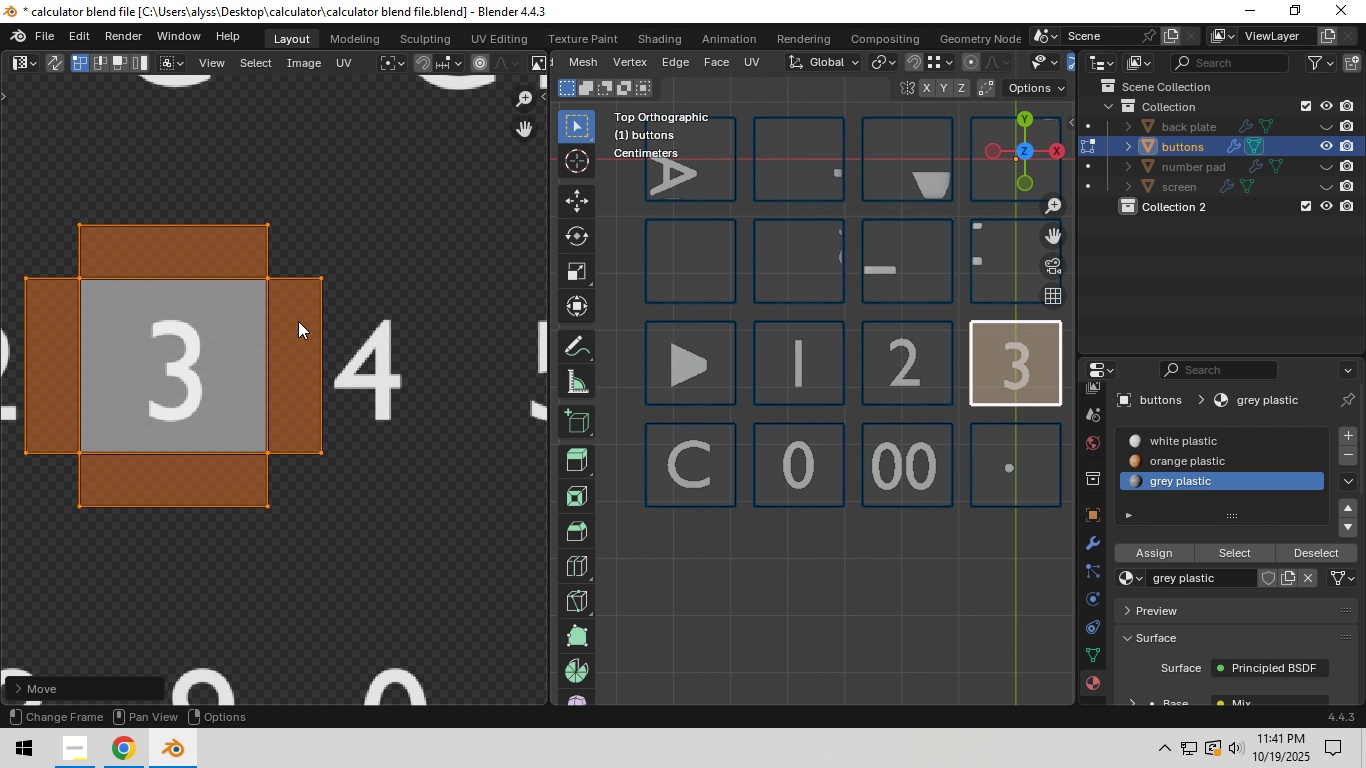 
left_click([298, 321])
 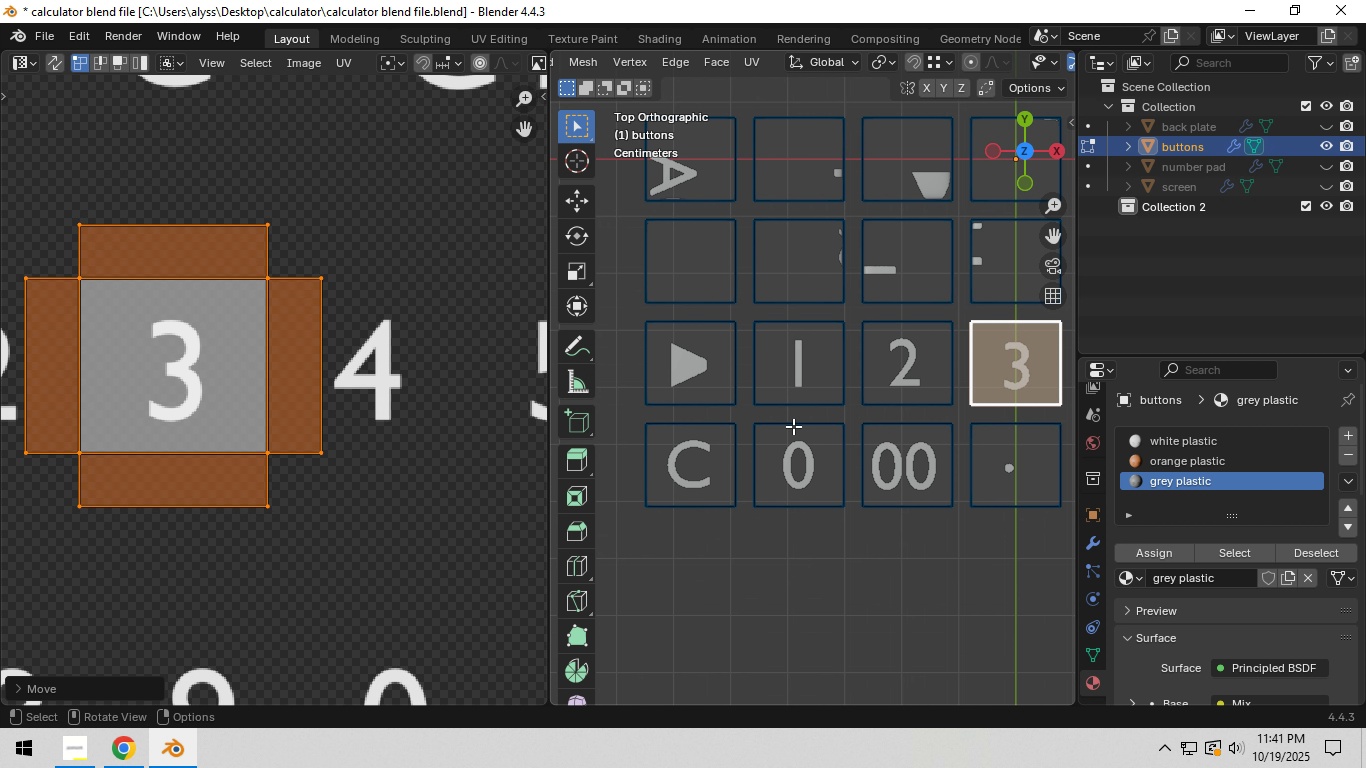 
scroll: coordinate [860, 425], scroll_direction: down, amount: 1.0
 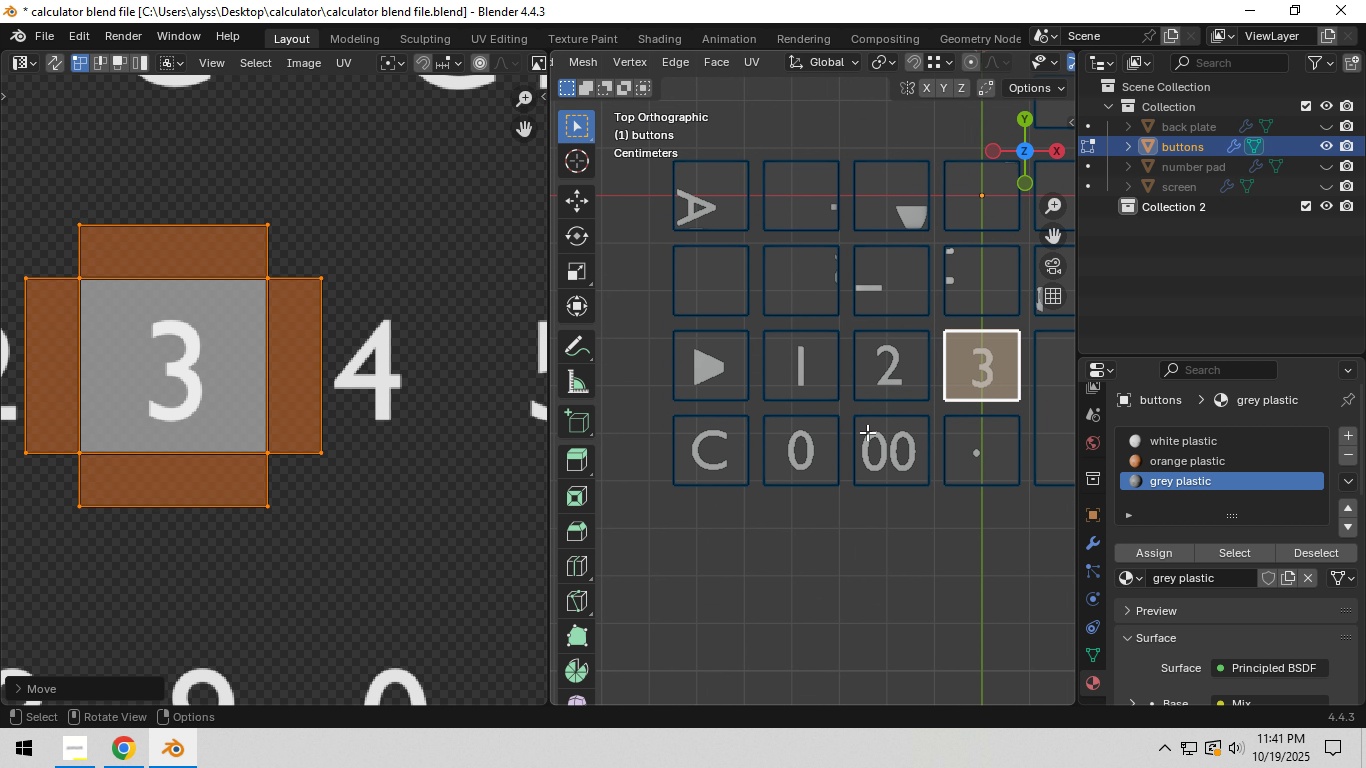 
hold_key(key=ShiftLeft, duration=0.52)
 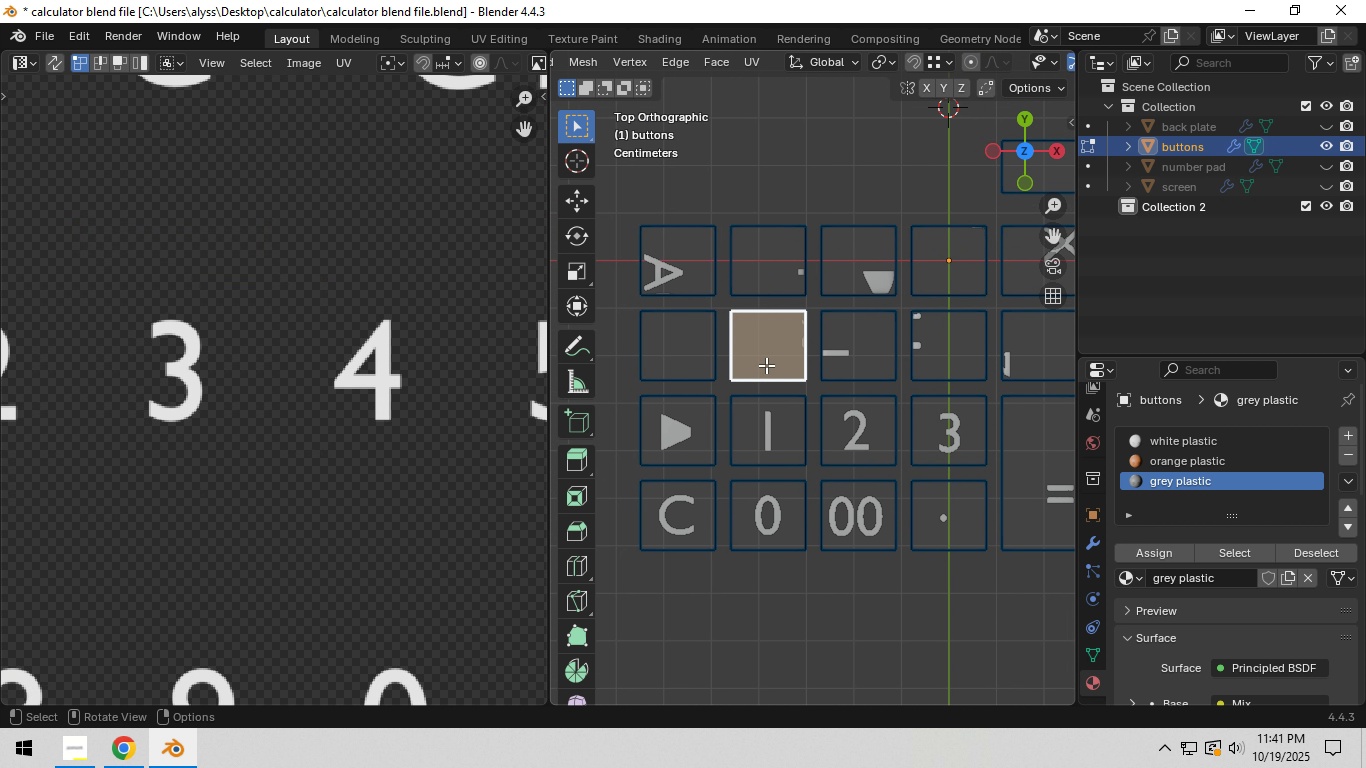 
left_click([766, 365])
 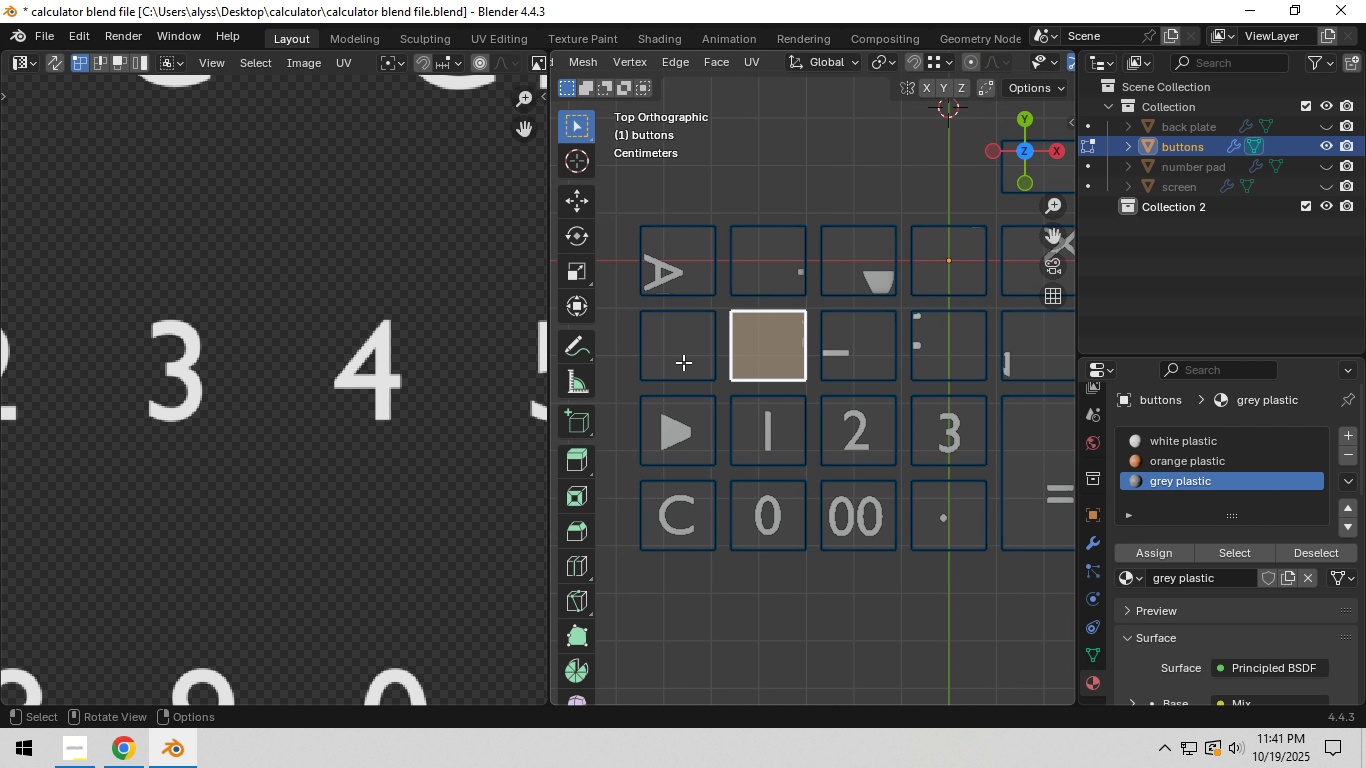 
left_click([683, 362])
 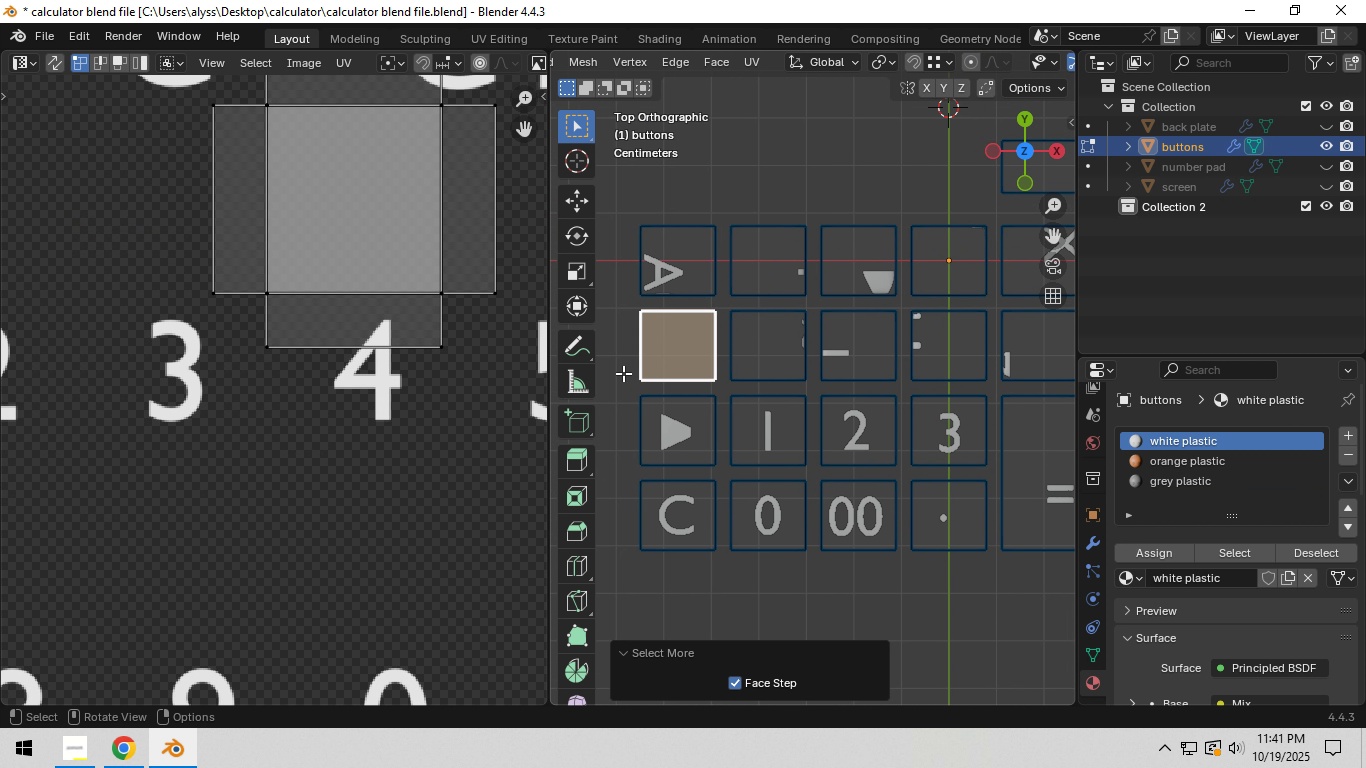 
scroll: coordinate [377, 372], scroll_direction: down, amount: 6.0
 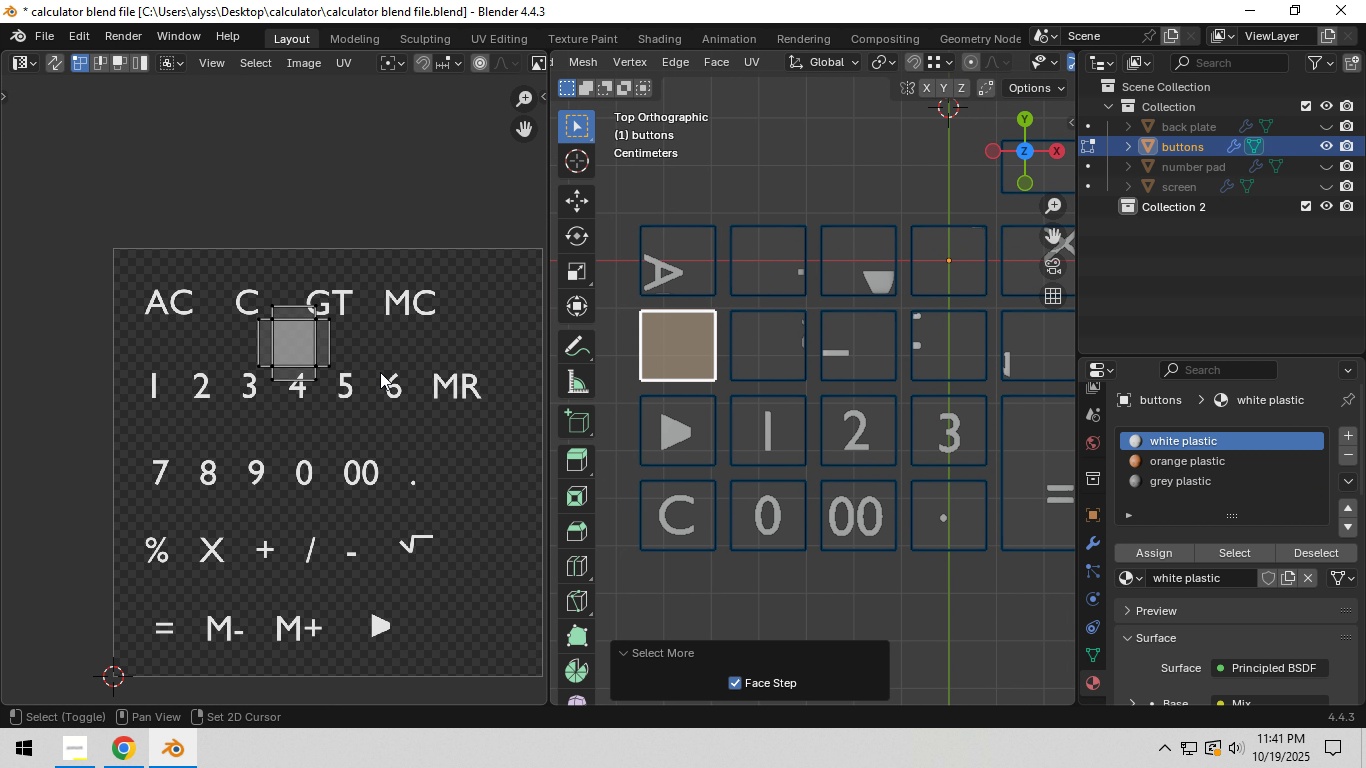 
hold_key(key=ShiftLeft, duration=0.91)
 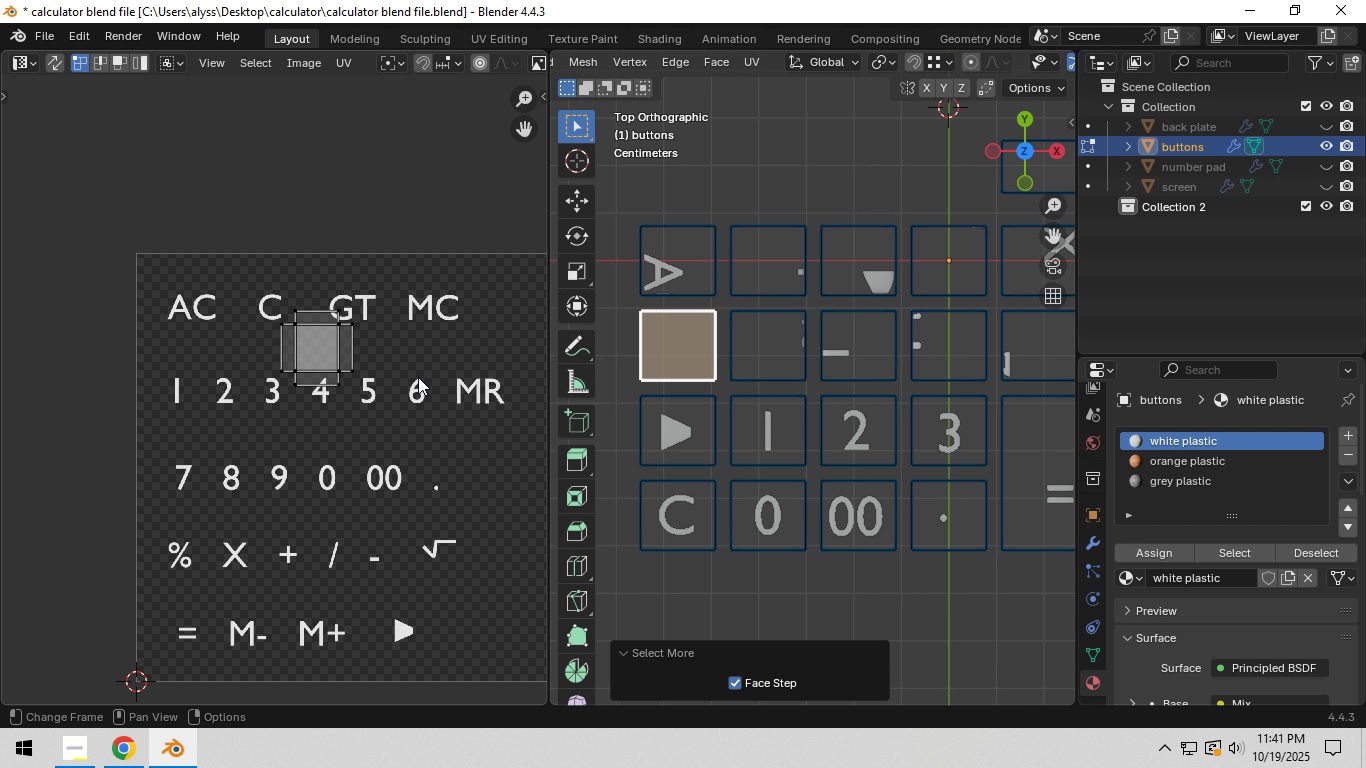 
wait(13.4)
 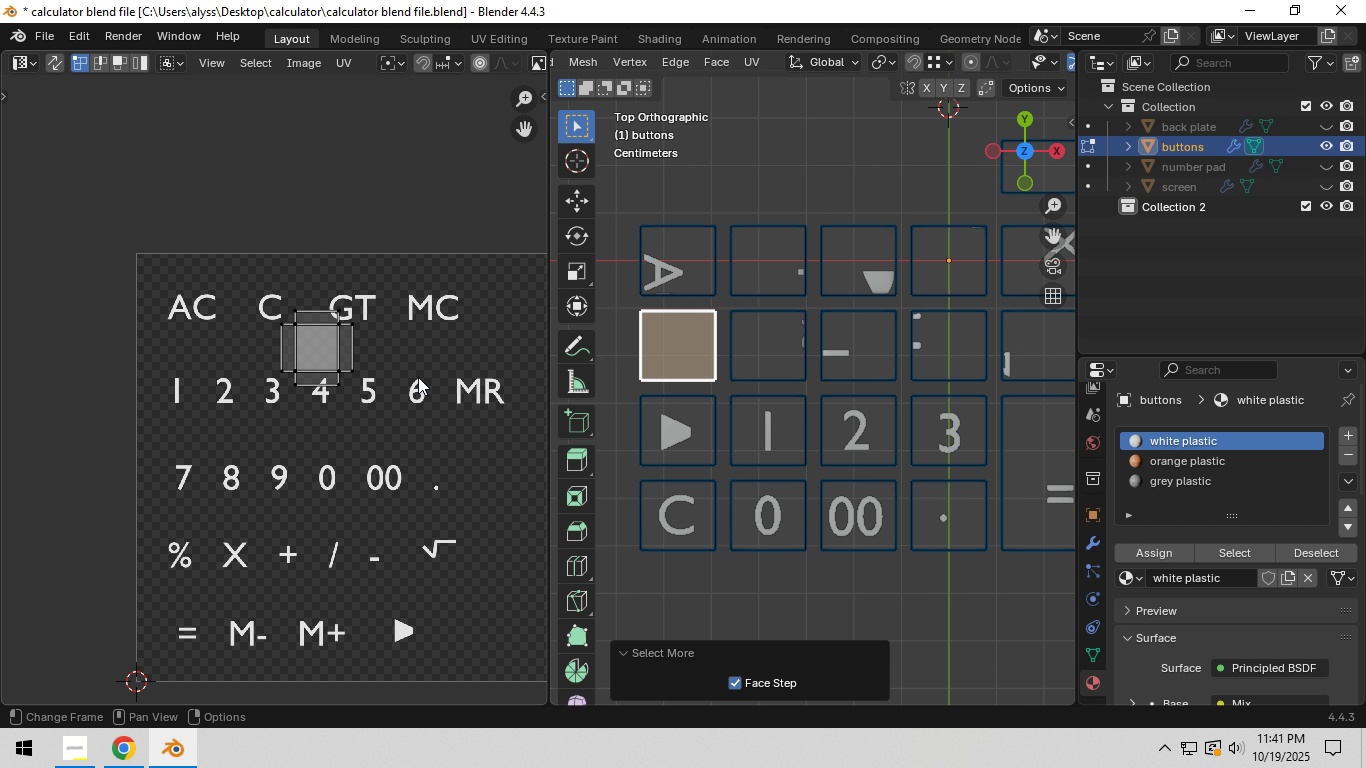 
type(ag)
 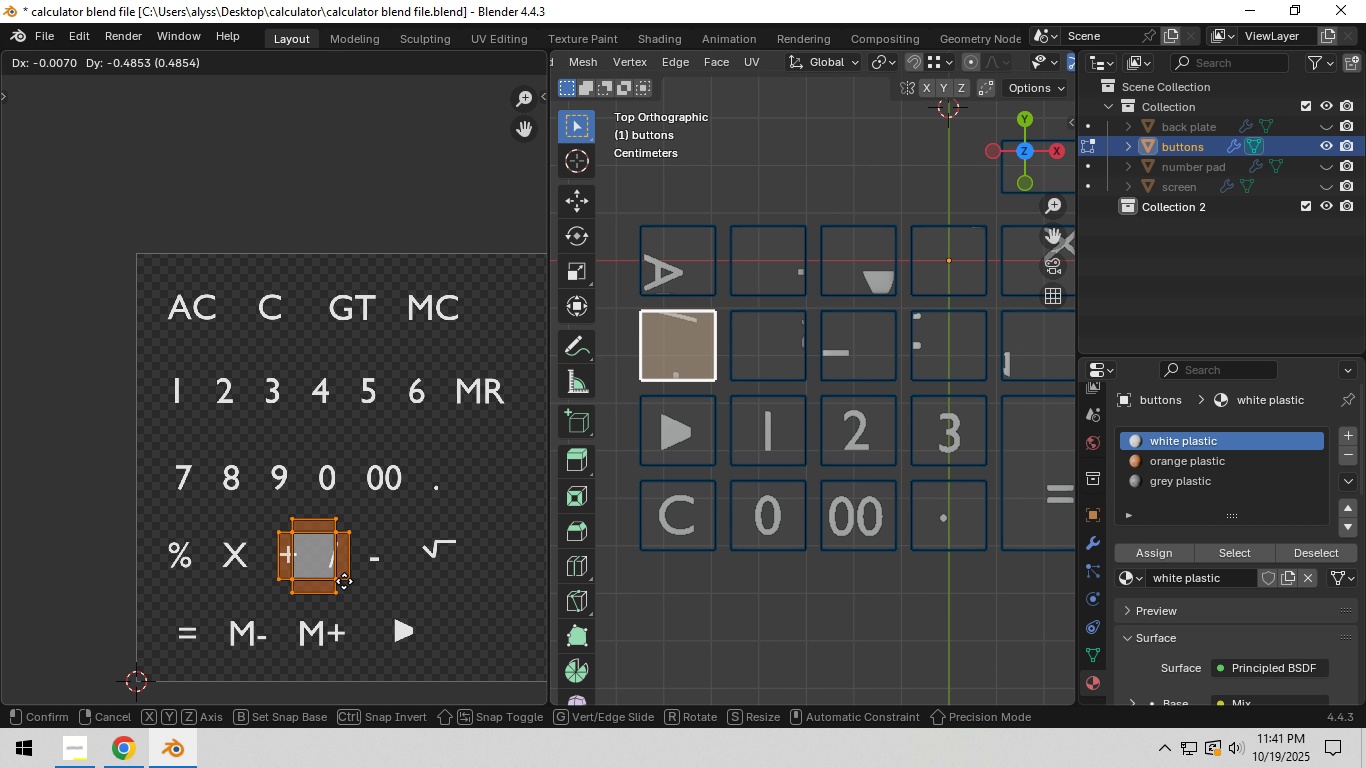 
left_click([344, 581])
 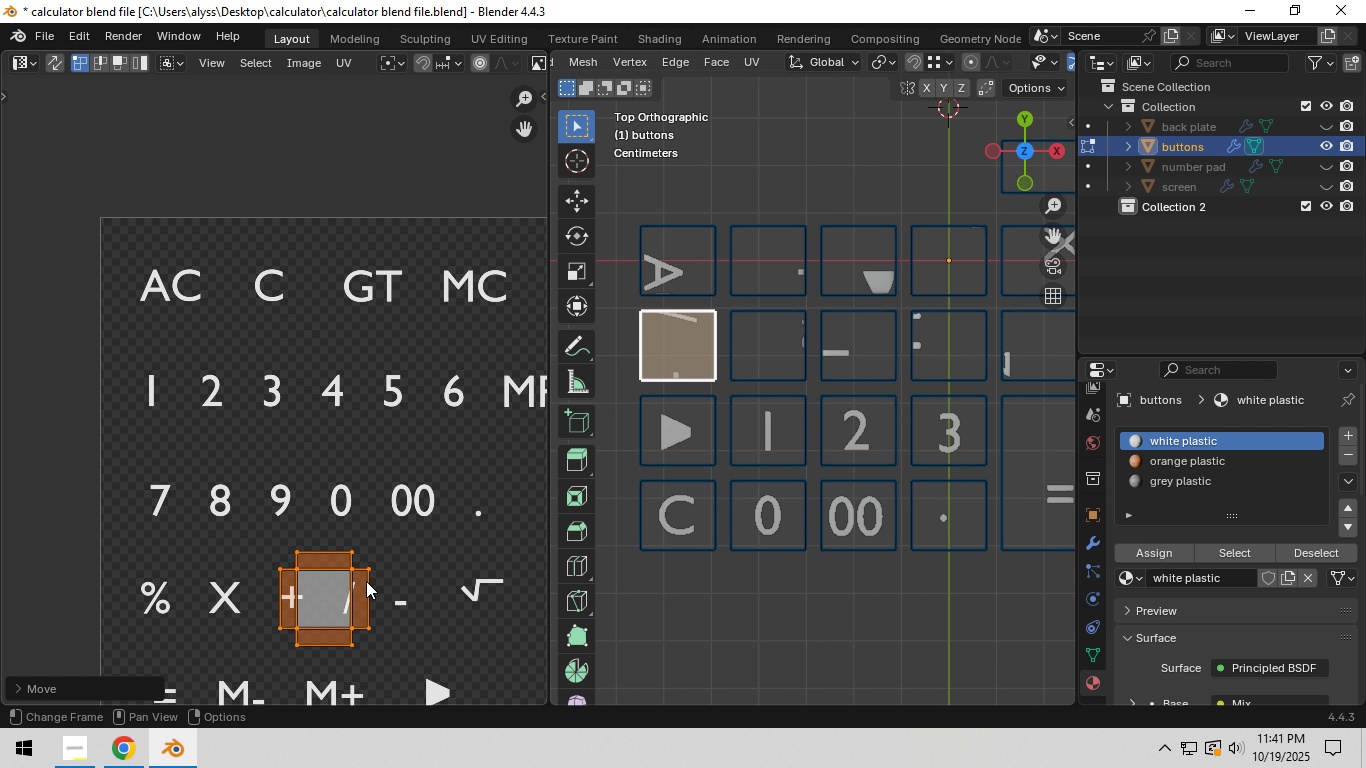 
scroll: coordinate [366, 581], scroll_direction: up, amount: 2.0
 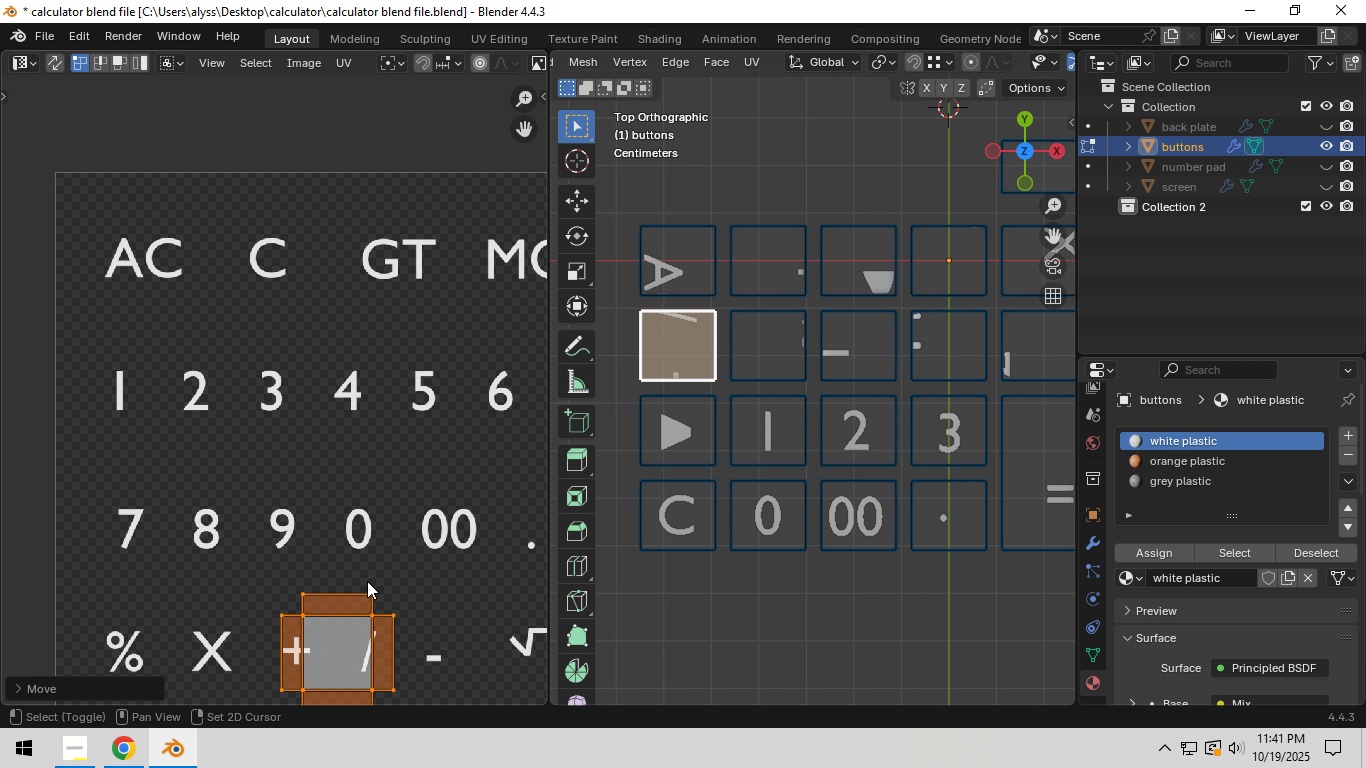 
hold_key(key=ShiftLeft, duration=0.47)
 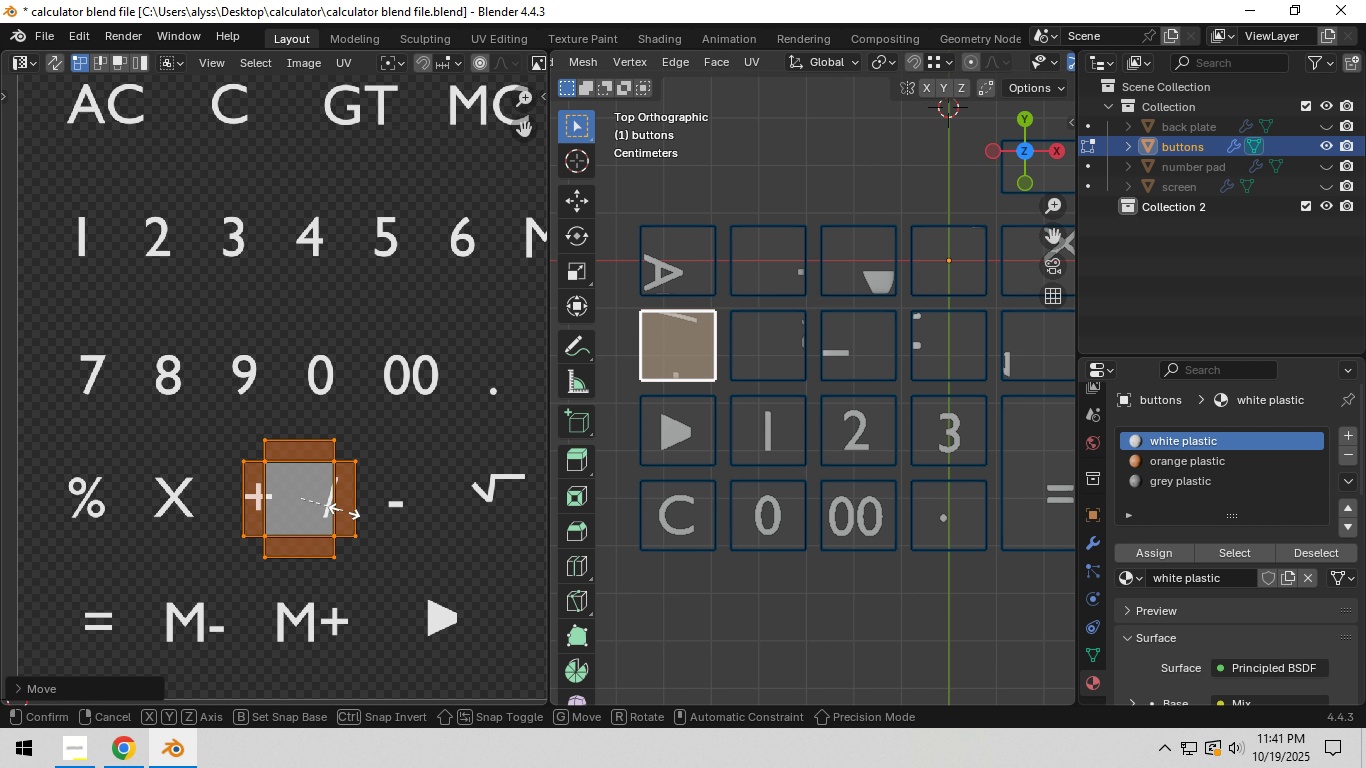 
type(sx)
 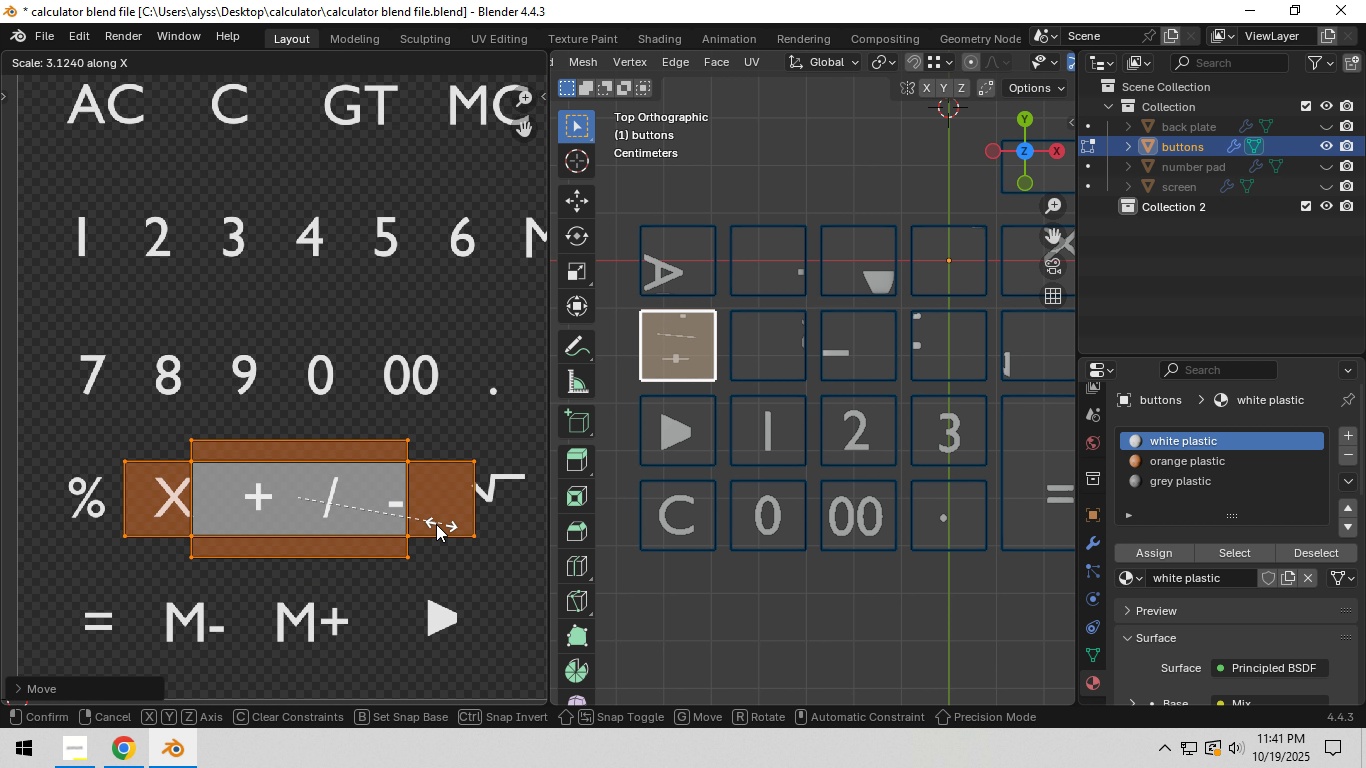 
right_click([418, 524])
 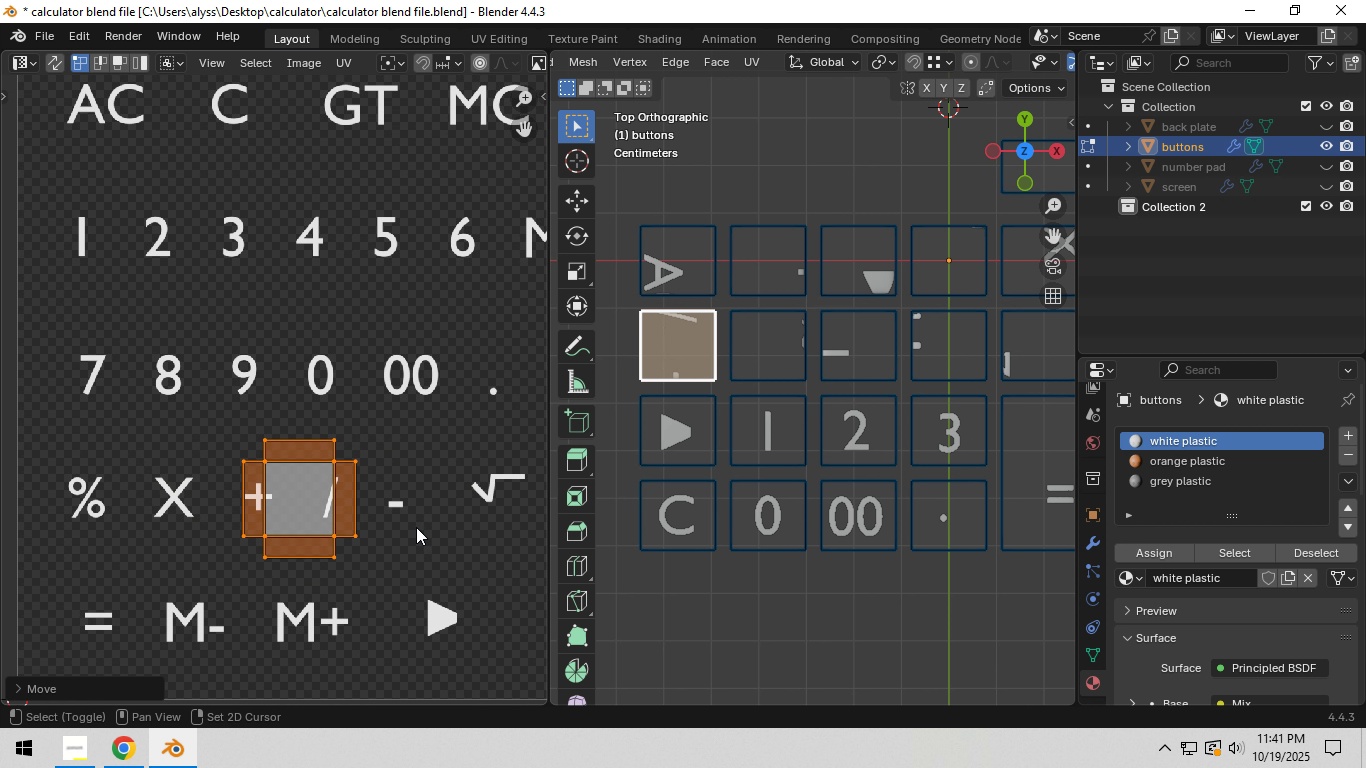 
hold_key(key=ShiftLeft, duration=0.41)
 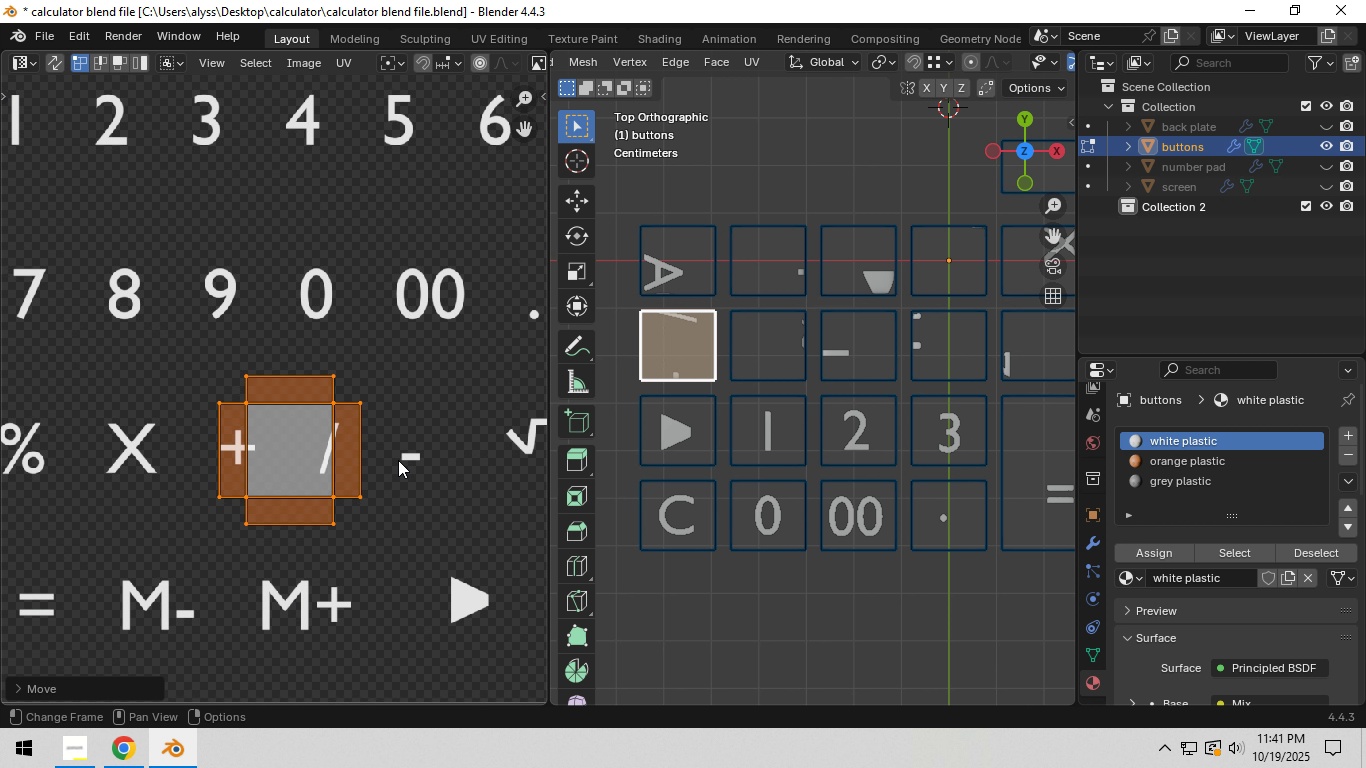 
scroll: coordinate [398, 460], scroll_direction: up, amount: 1.0
 